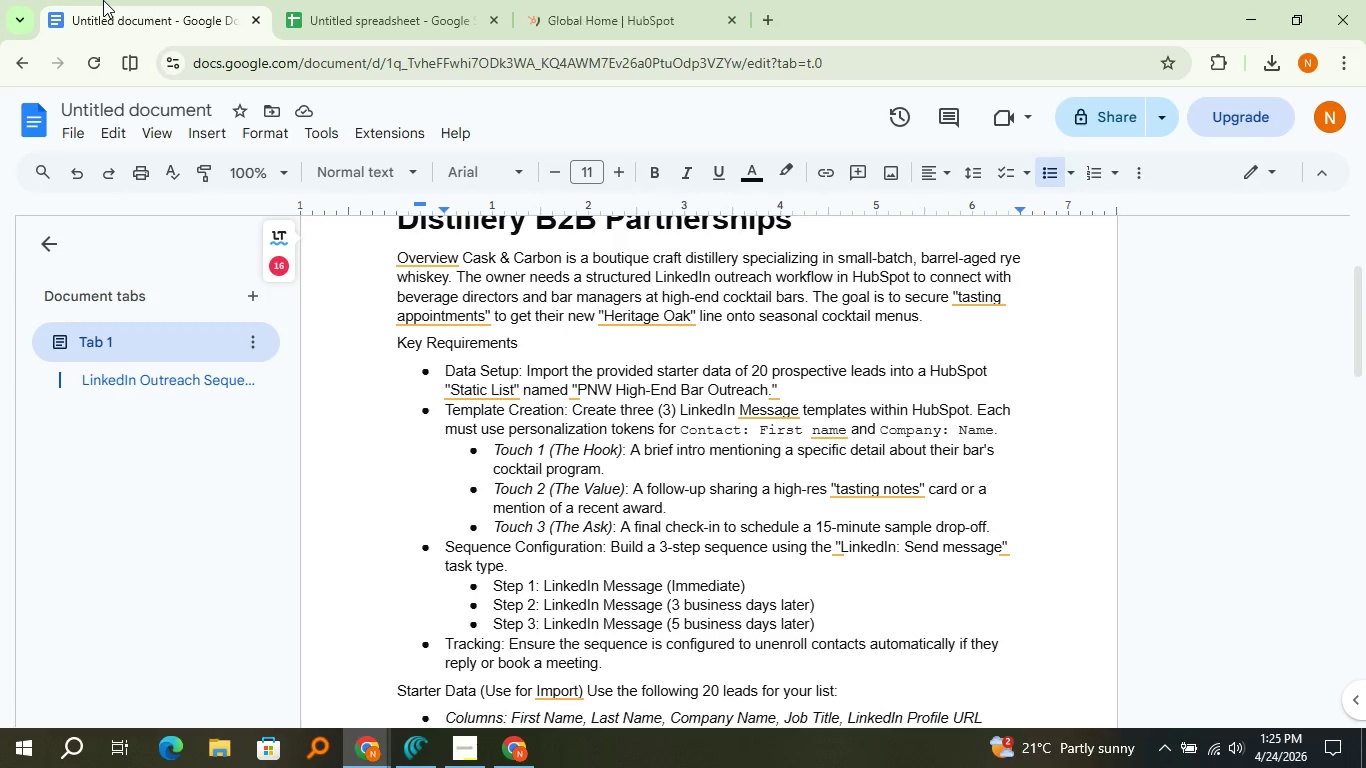 
left_click([103, 0])
 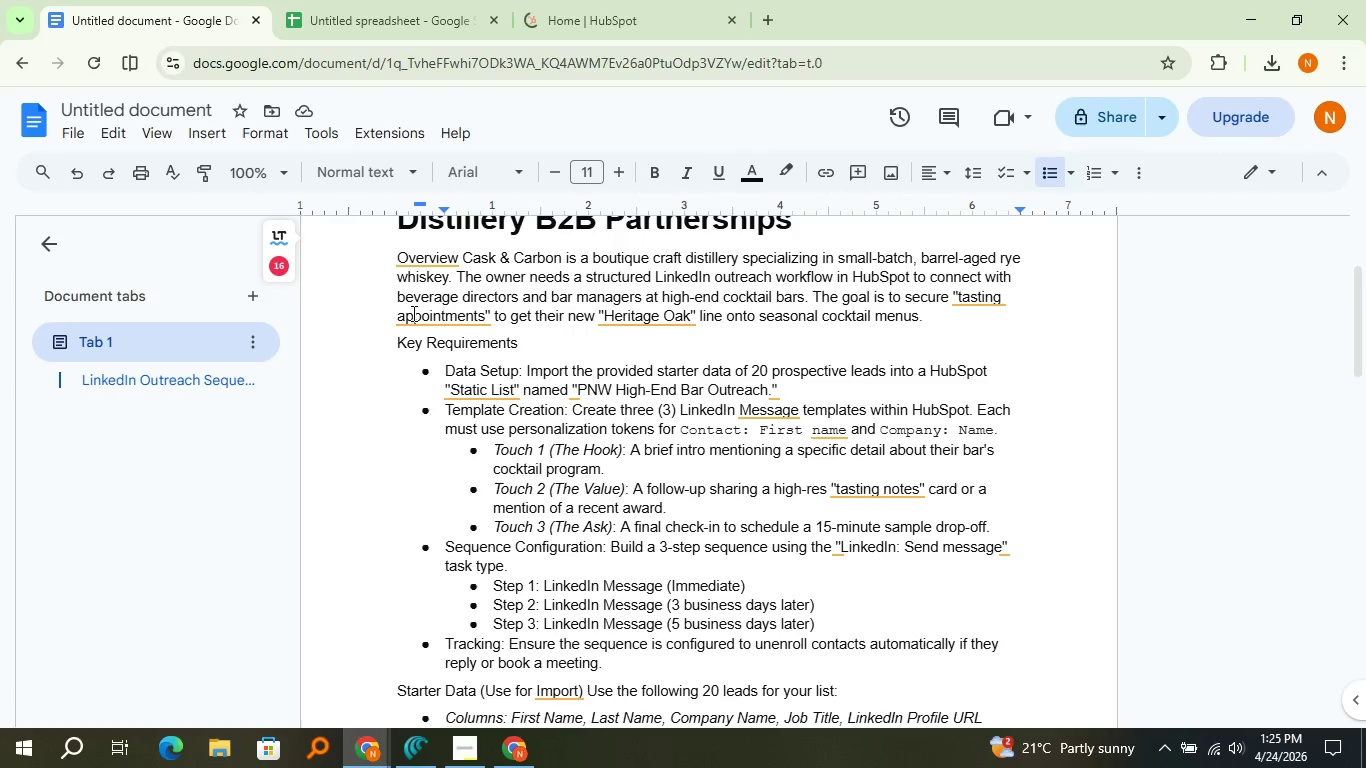 
scroll: coordinate [412, 313], scroll_direction: down, amount: 1.0
 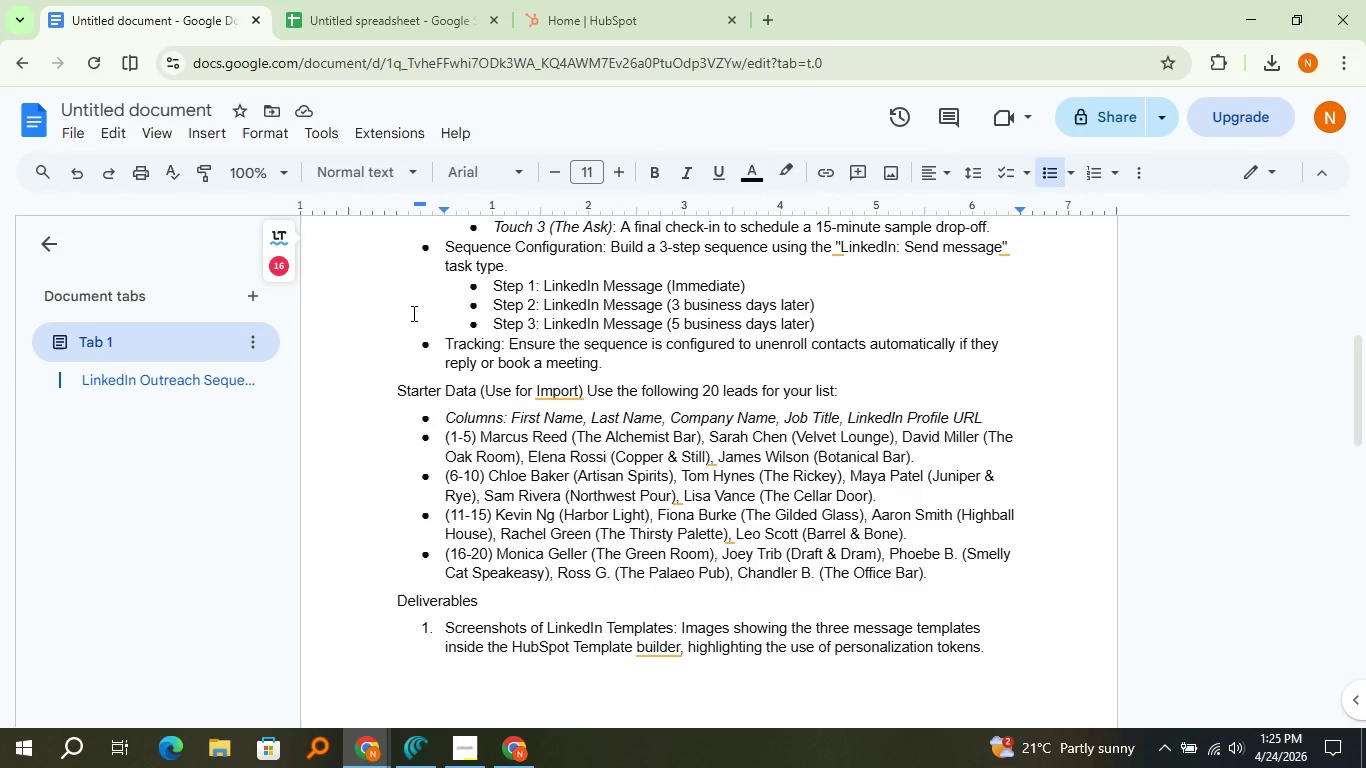 
wait(23.91)
 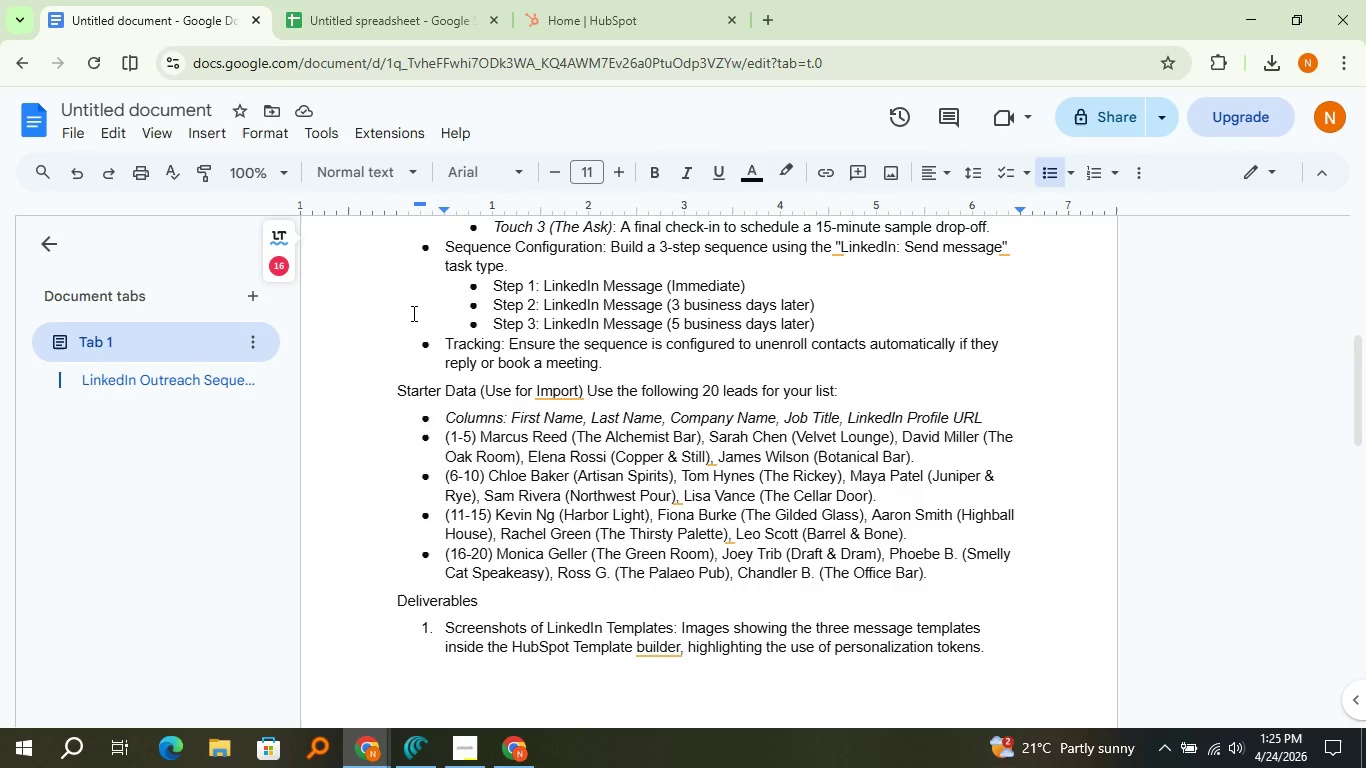 
left_click([649, 0])
 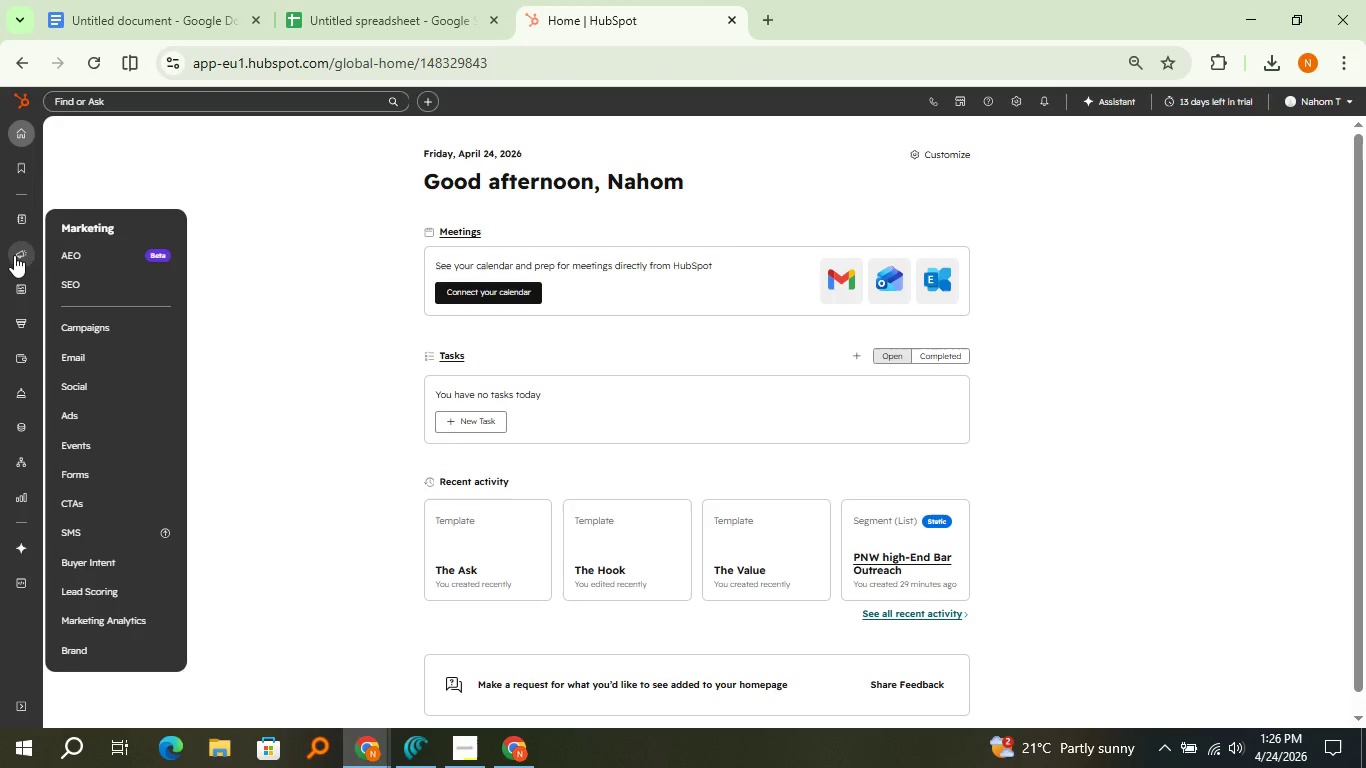 
wait(5.8)
 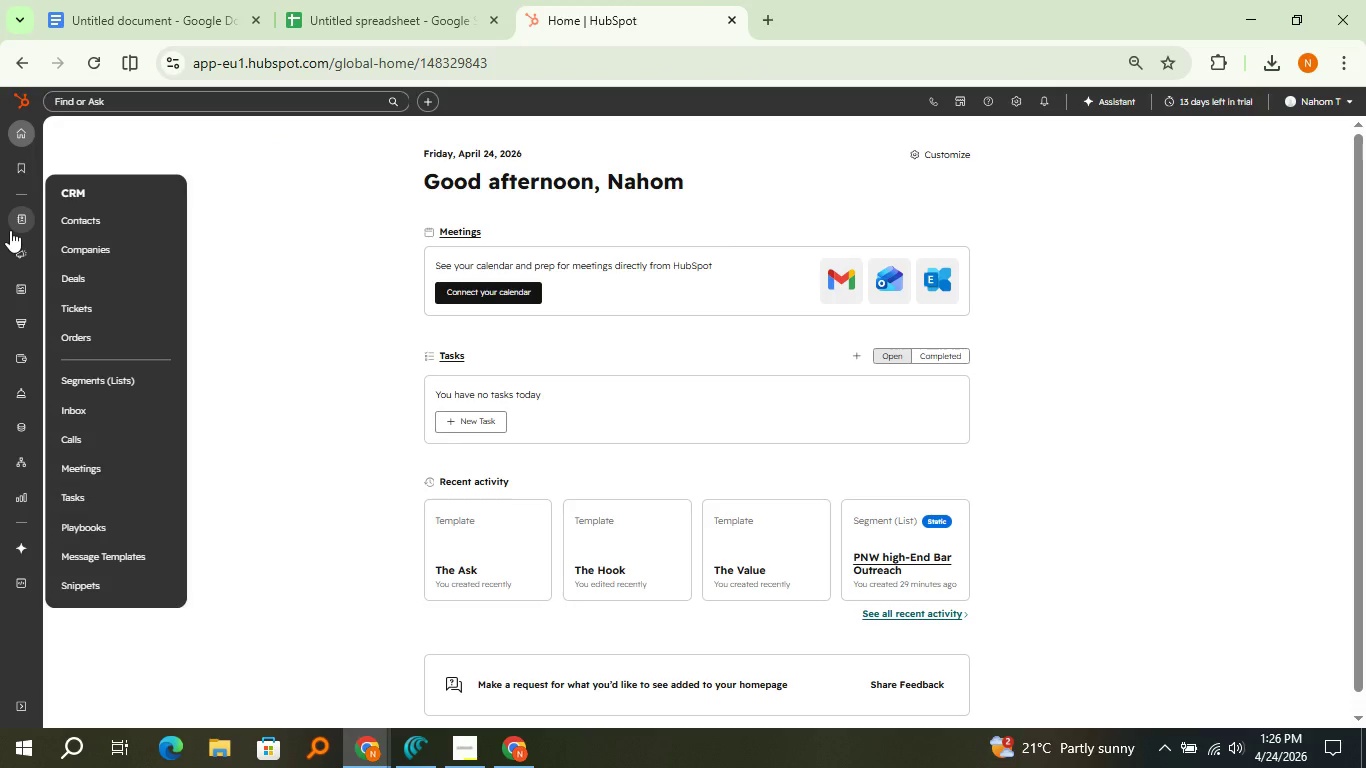 
mouse_move([21, 310])
 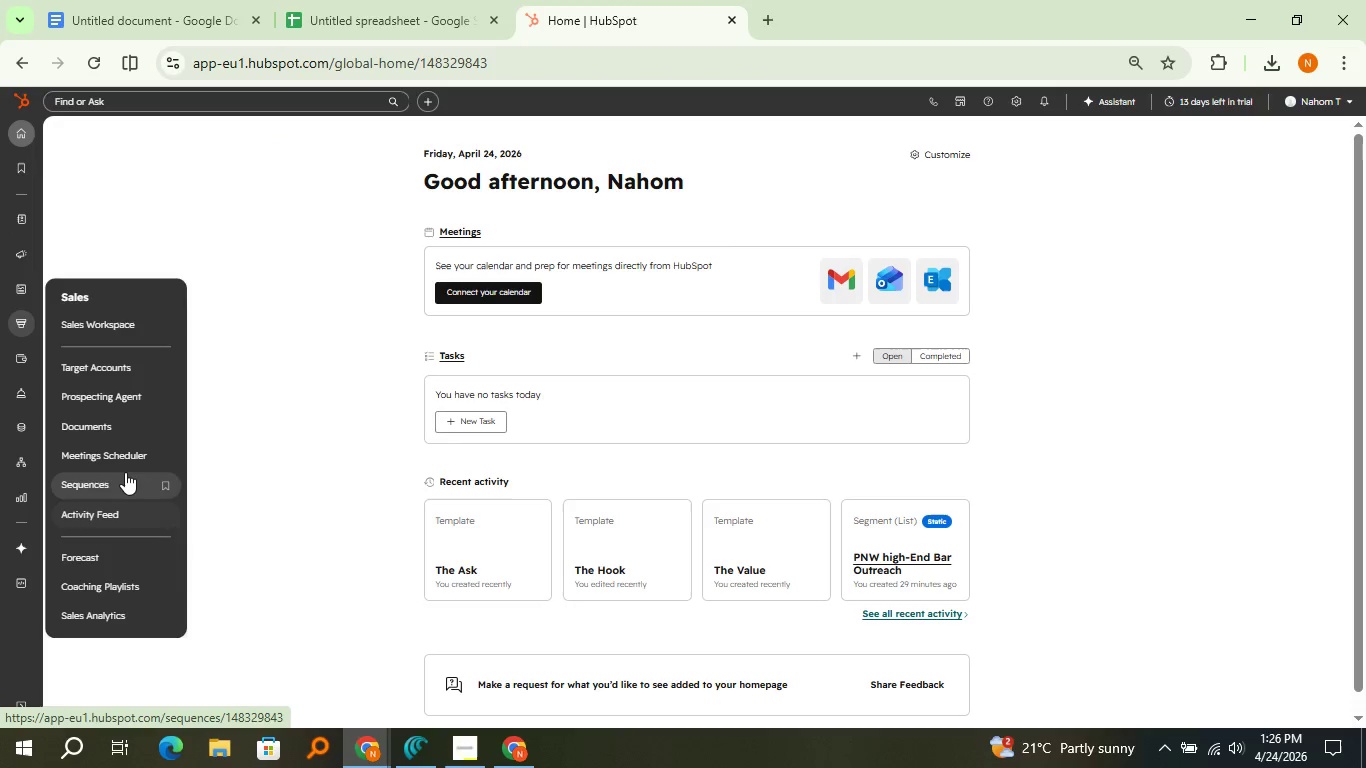 
left_click([125, 472])
 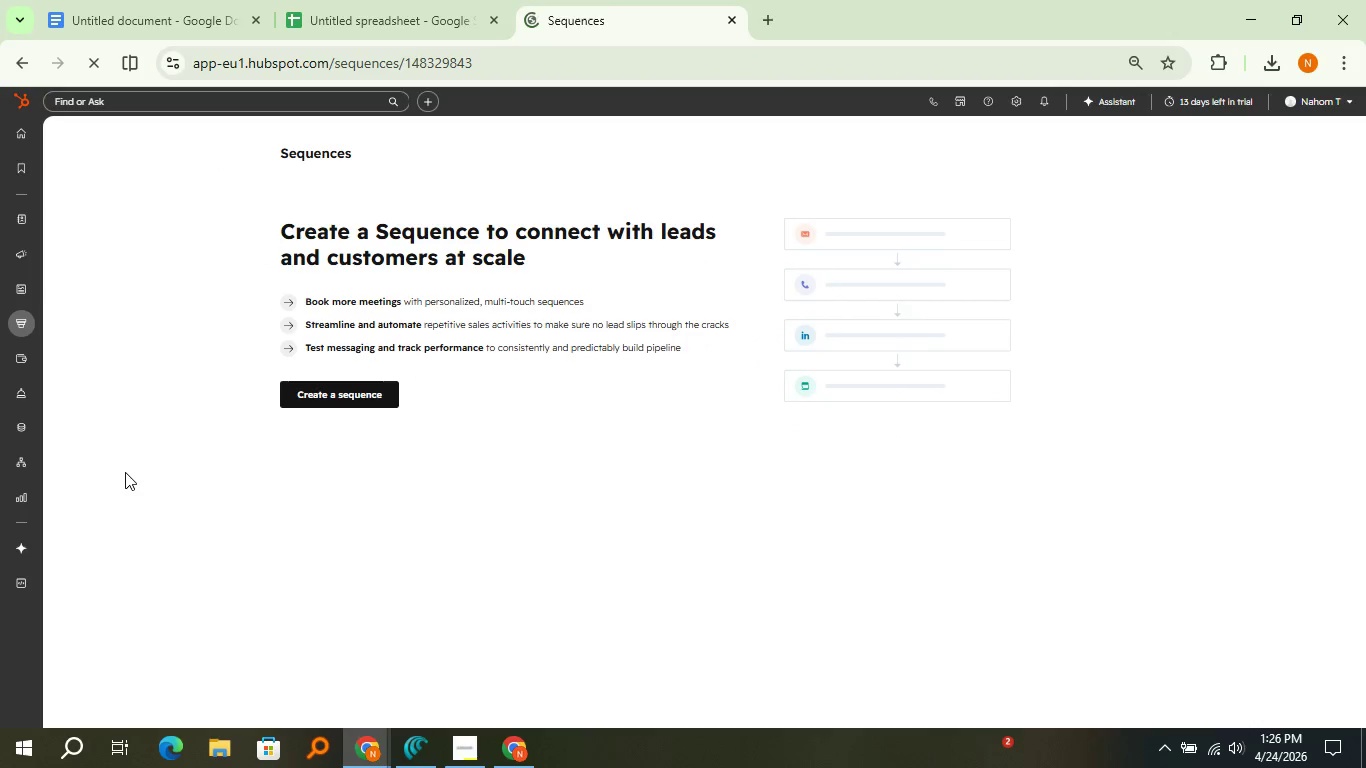 
wait(11.72)
 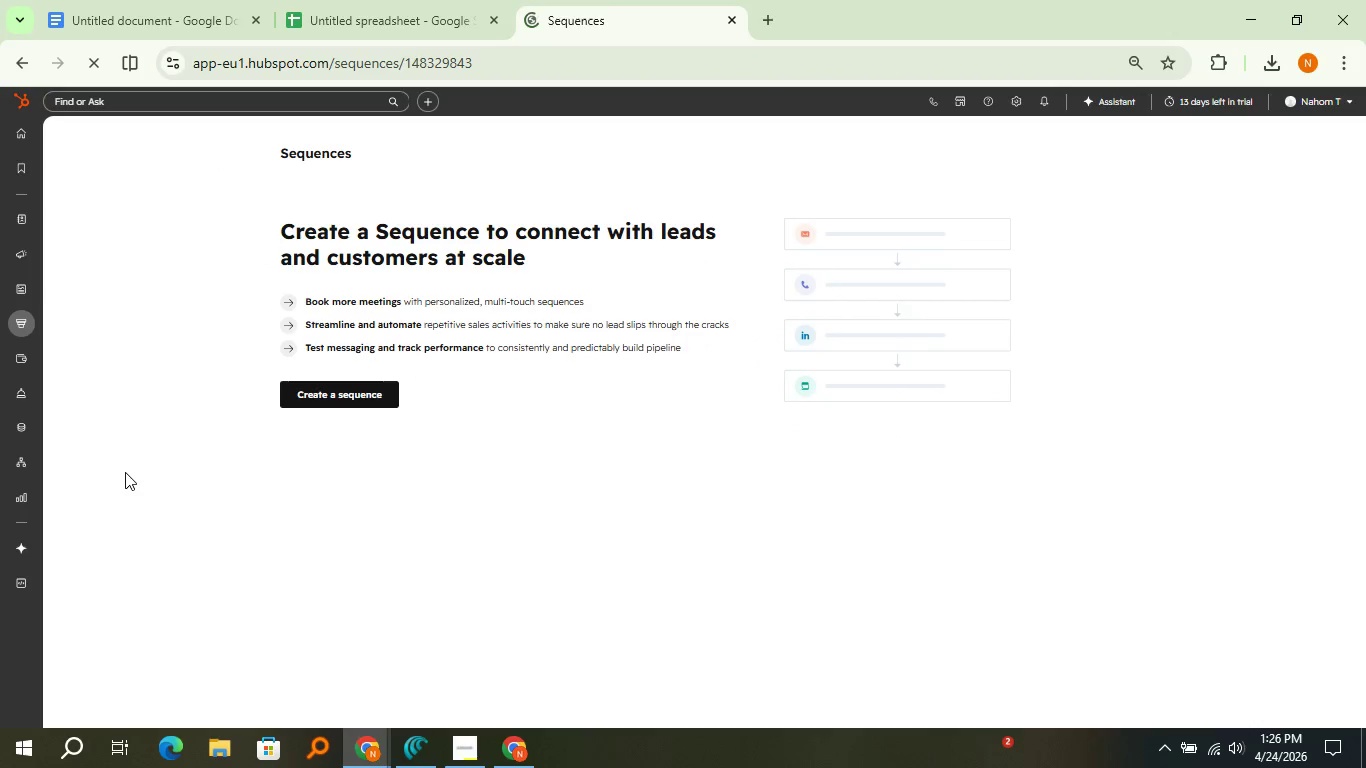 
scroll: coordinate [125, 472], scroll_direction: up, amount: 1.0
 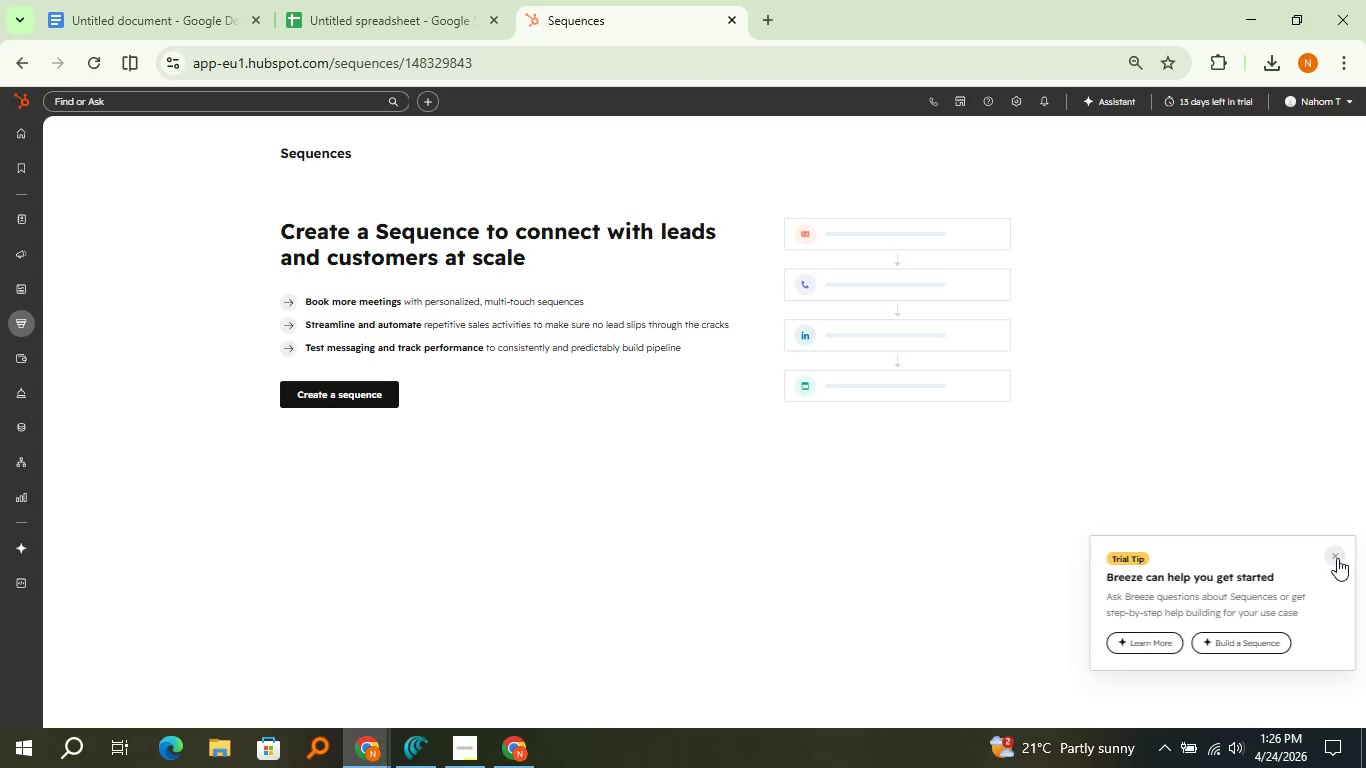 
left_click([1337, 558])
 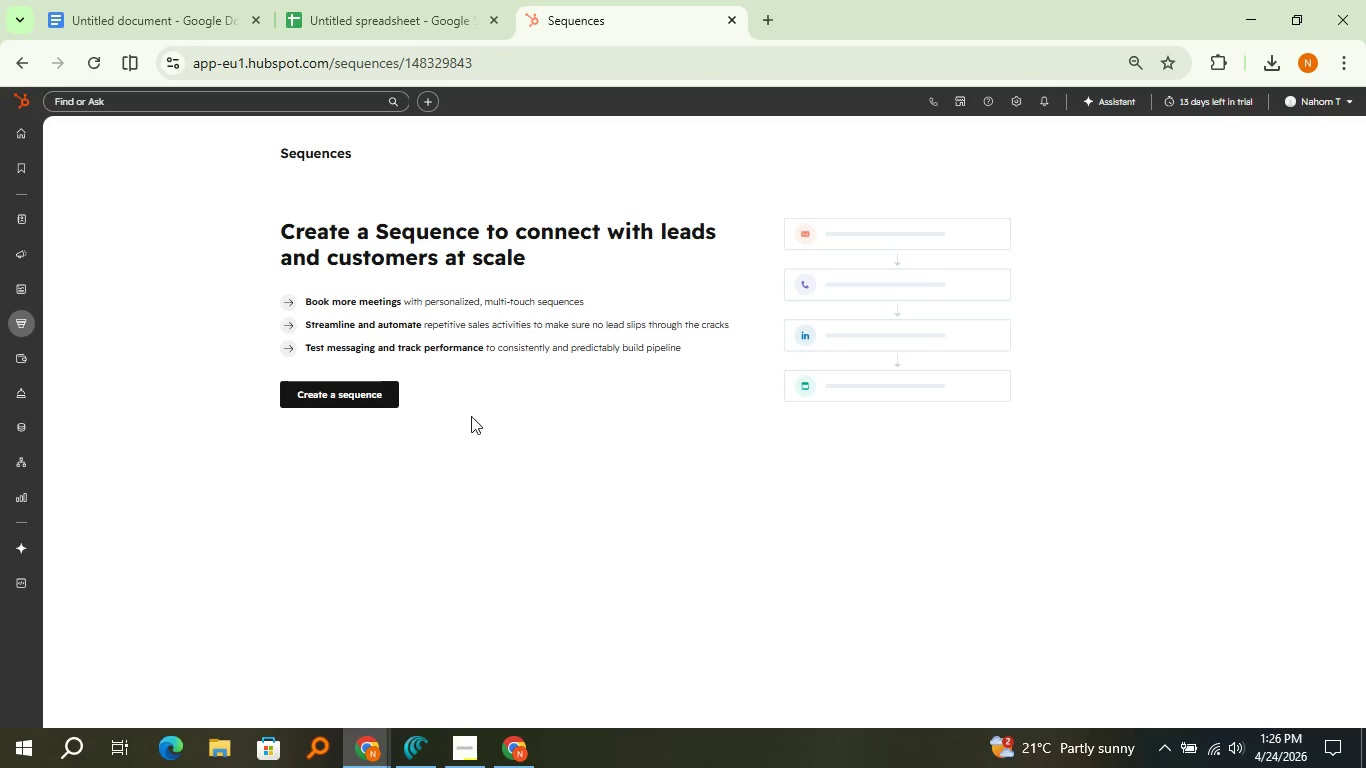 
wait(5.61)
 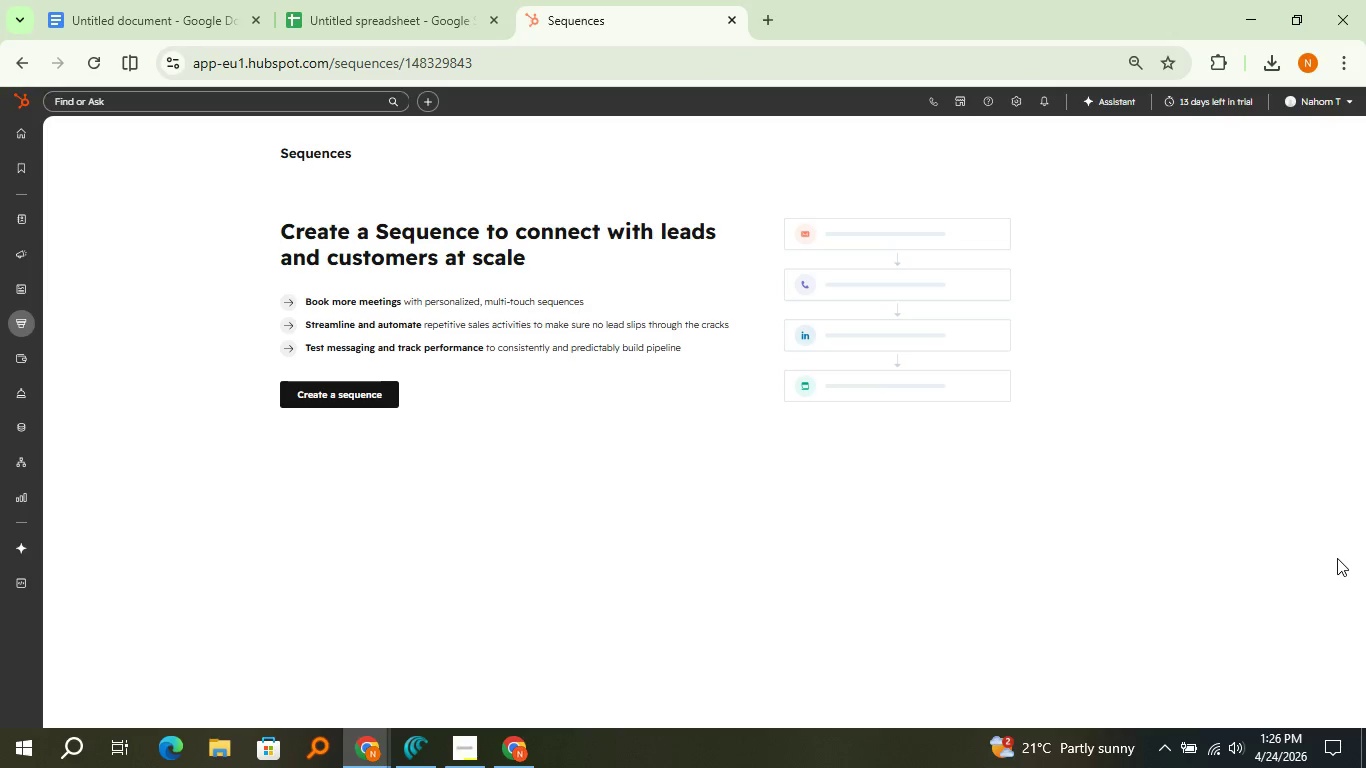 
left_click([398, 397])
 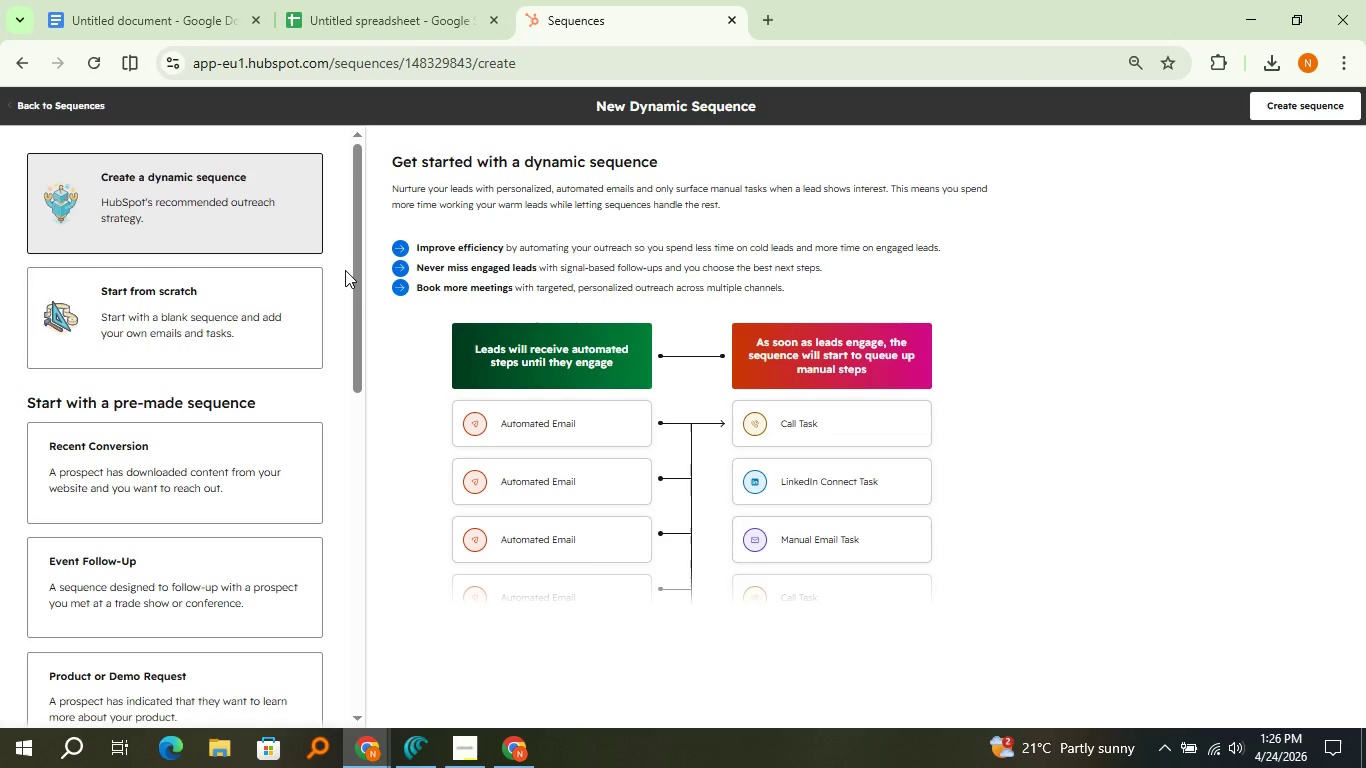 
mouse_move([325, 289])
 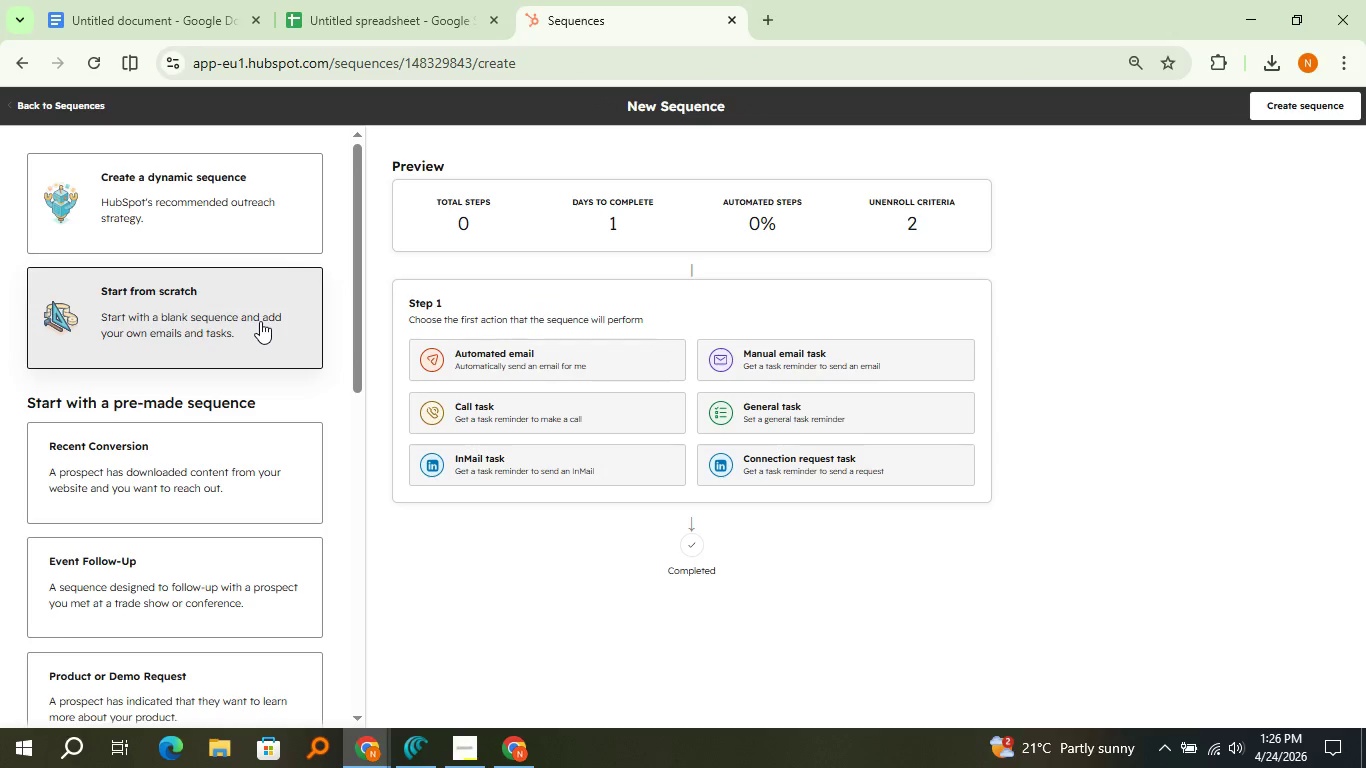 
left_click([260, 321])
 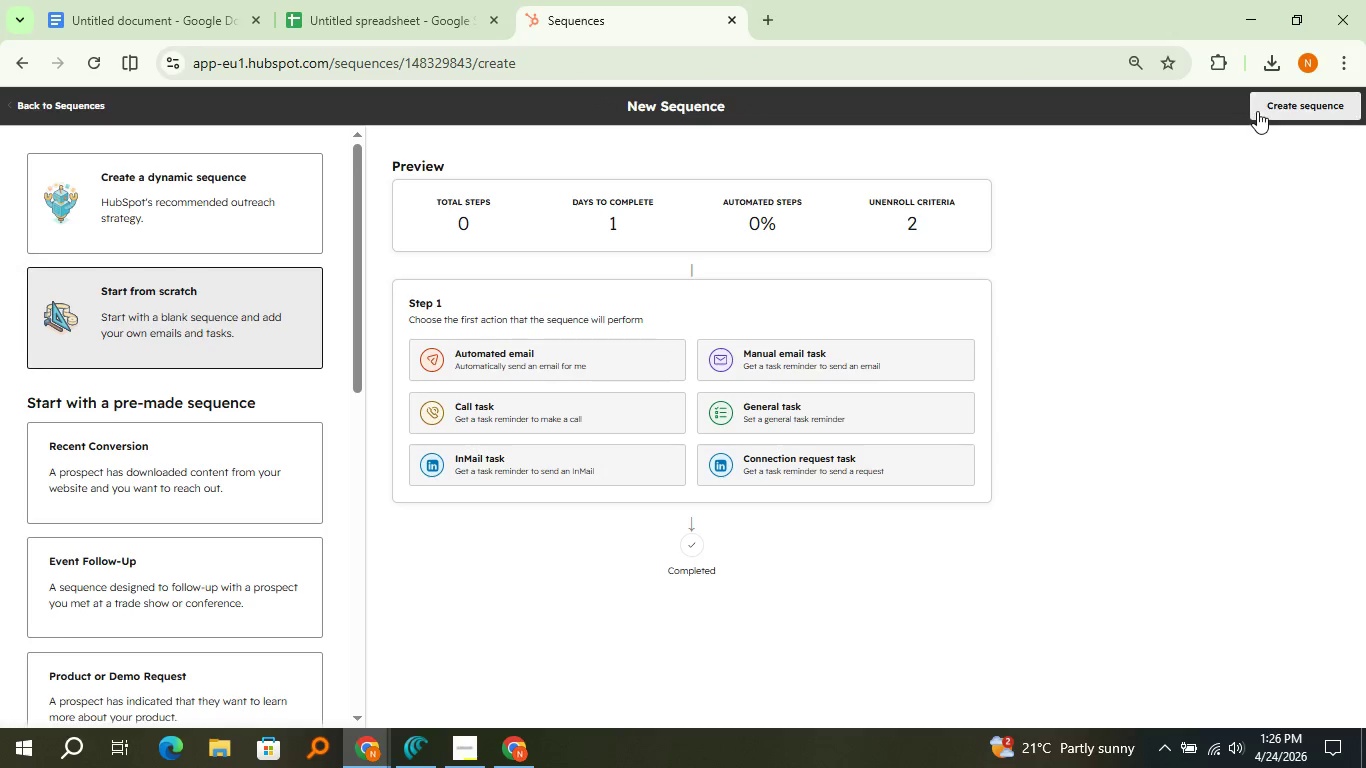 
left_click([1257, 111])
 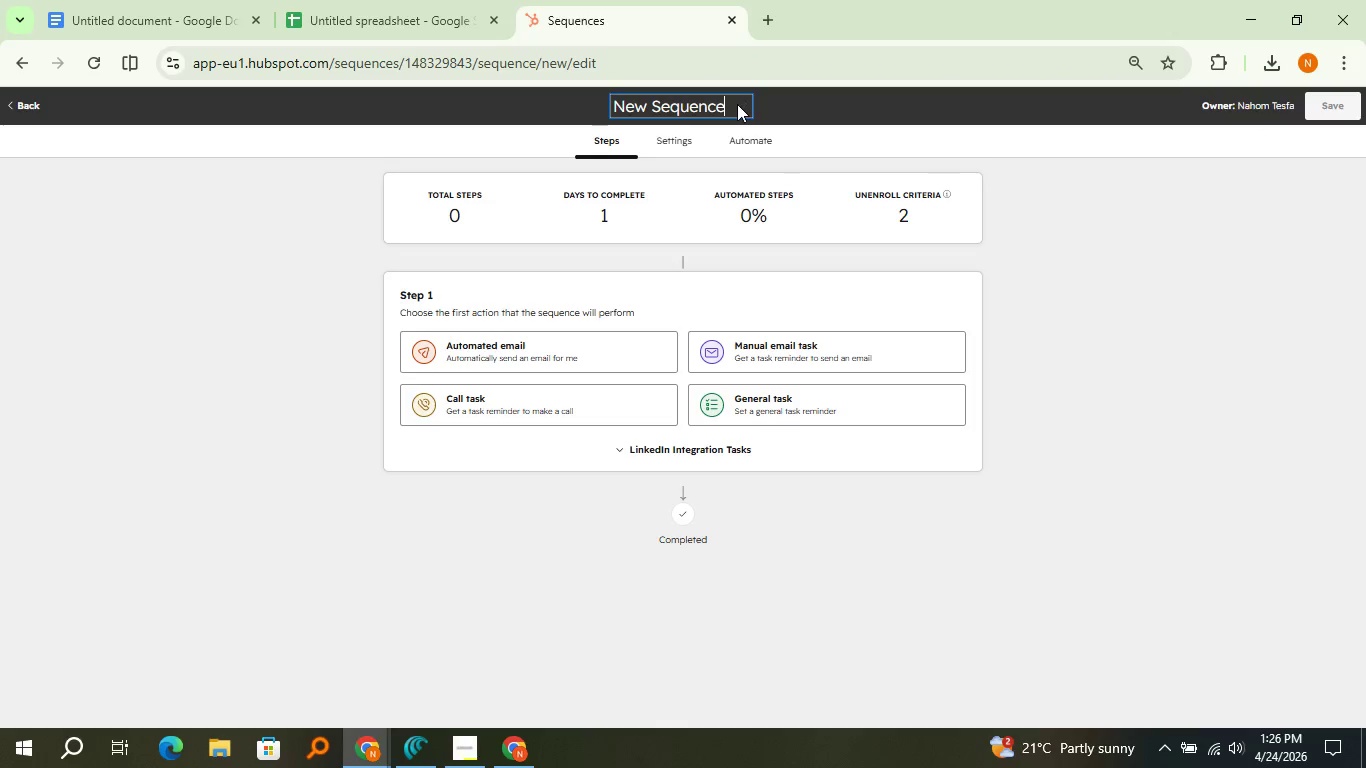 
left_click([737, 104])
 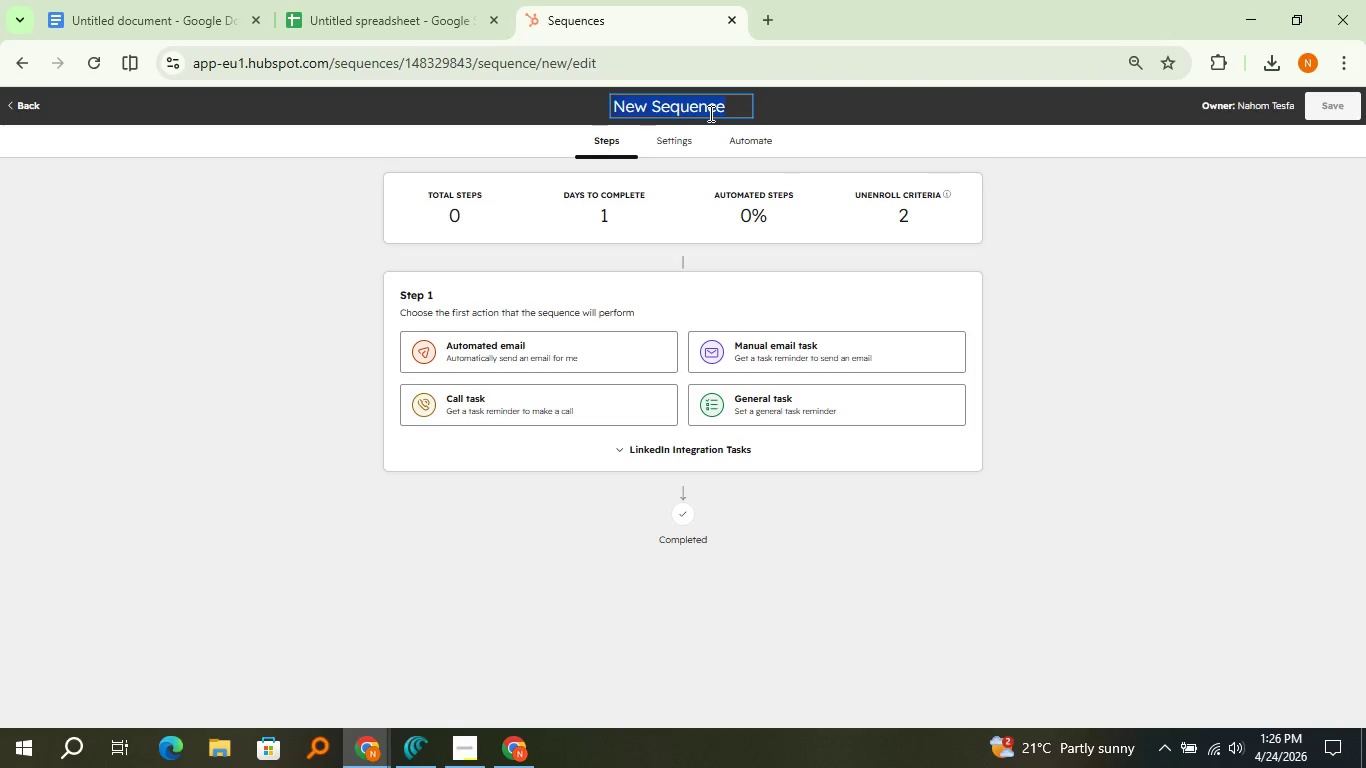 
double_click([709, 113])
 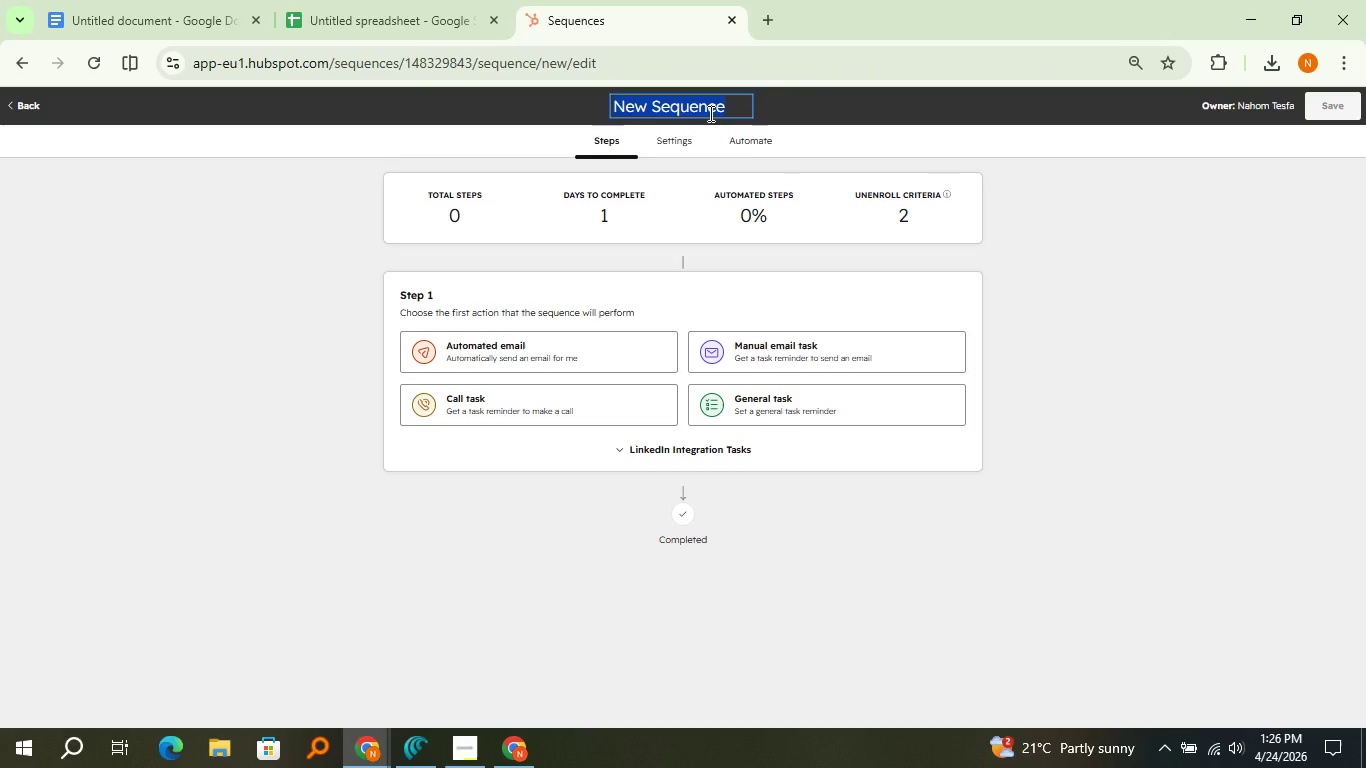 
triple_click([709, 113])
 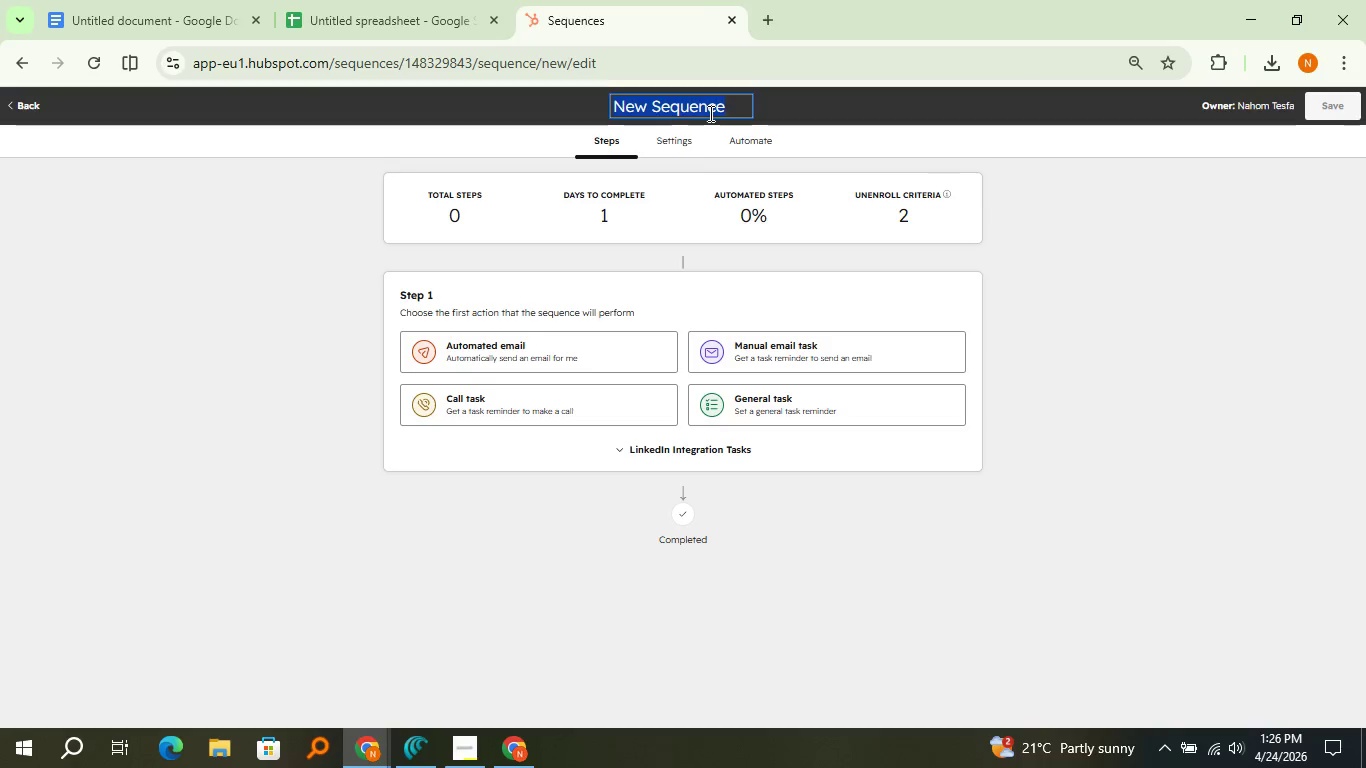 
type(Heritage )
 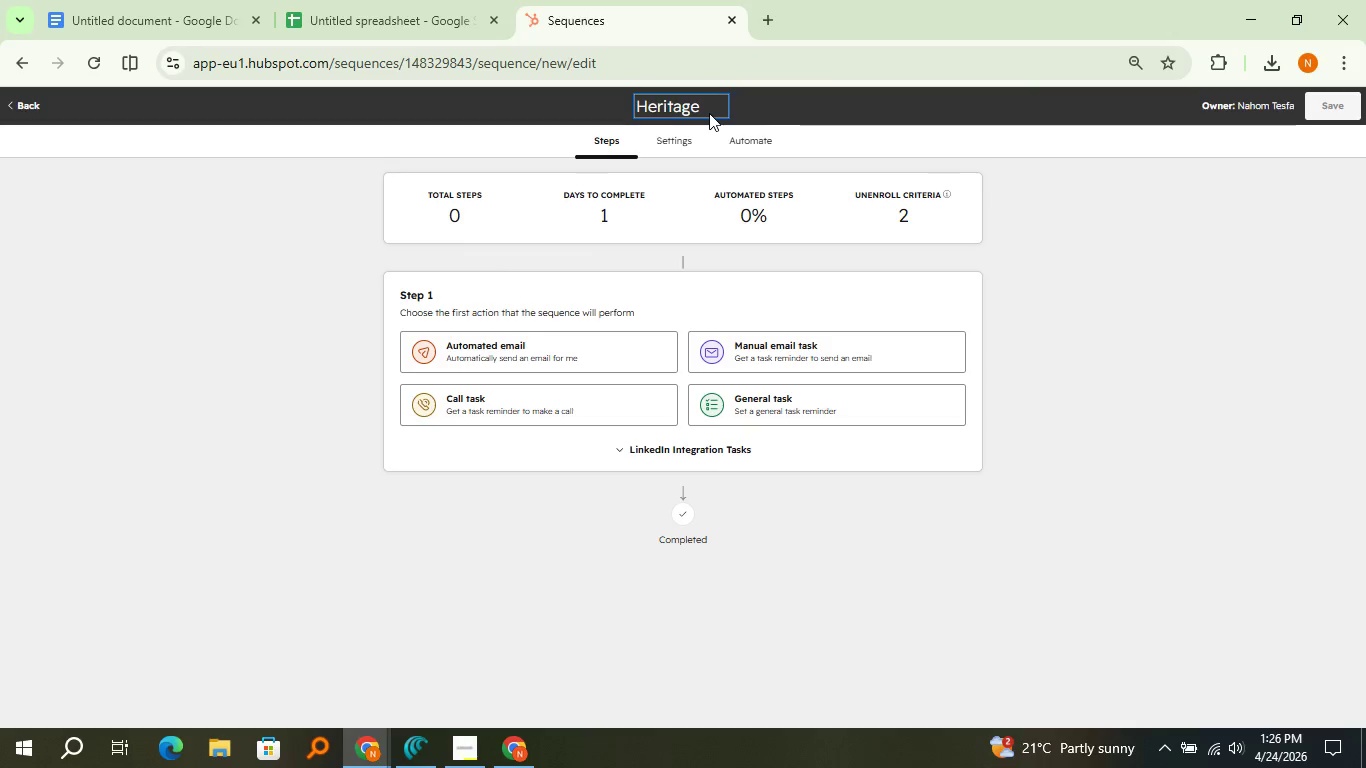 
wait(12.52)
 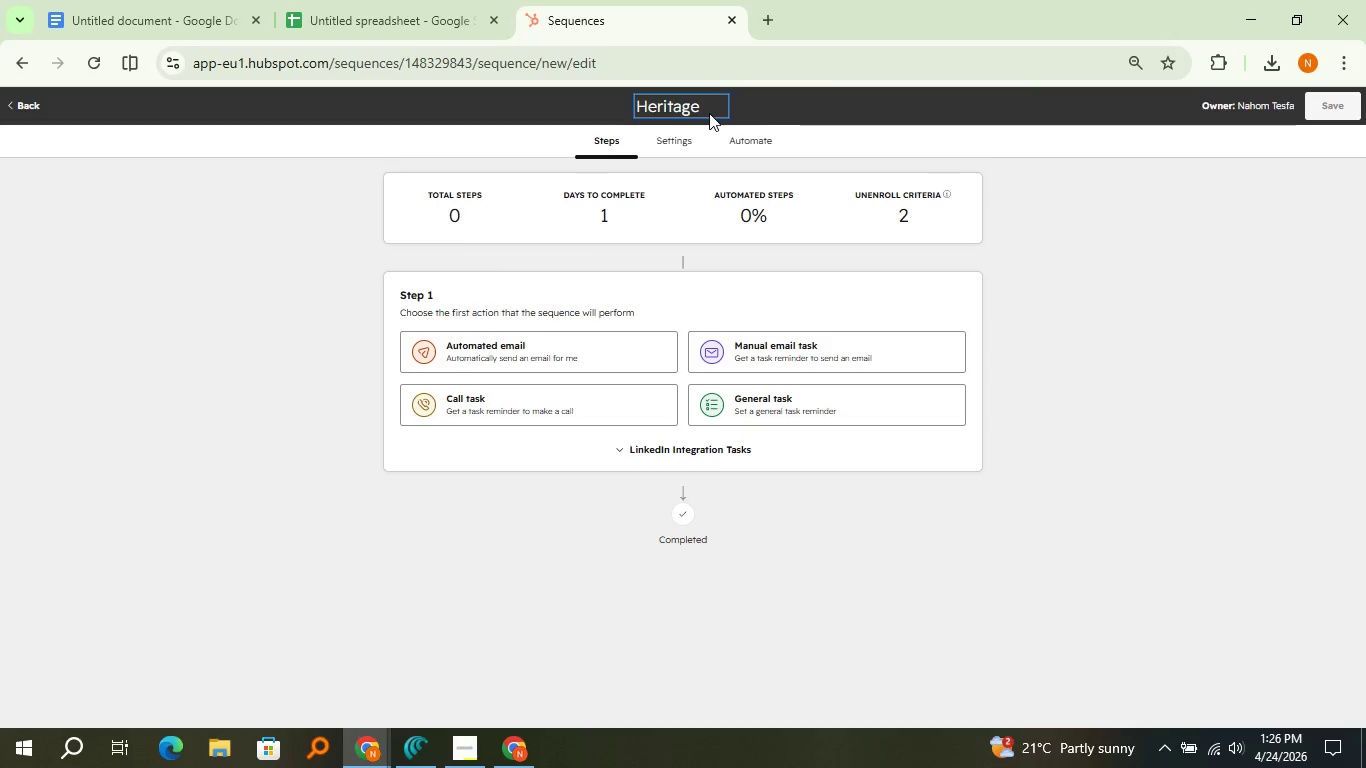 
type(Oak B2B Outreach)
 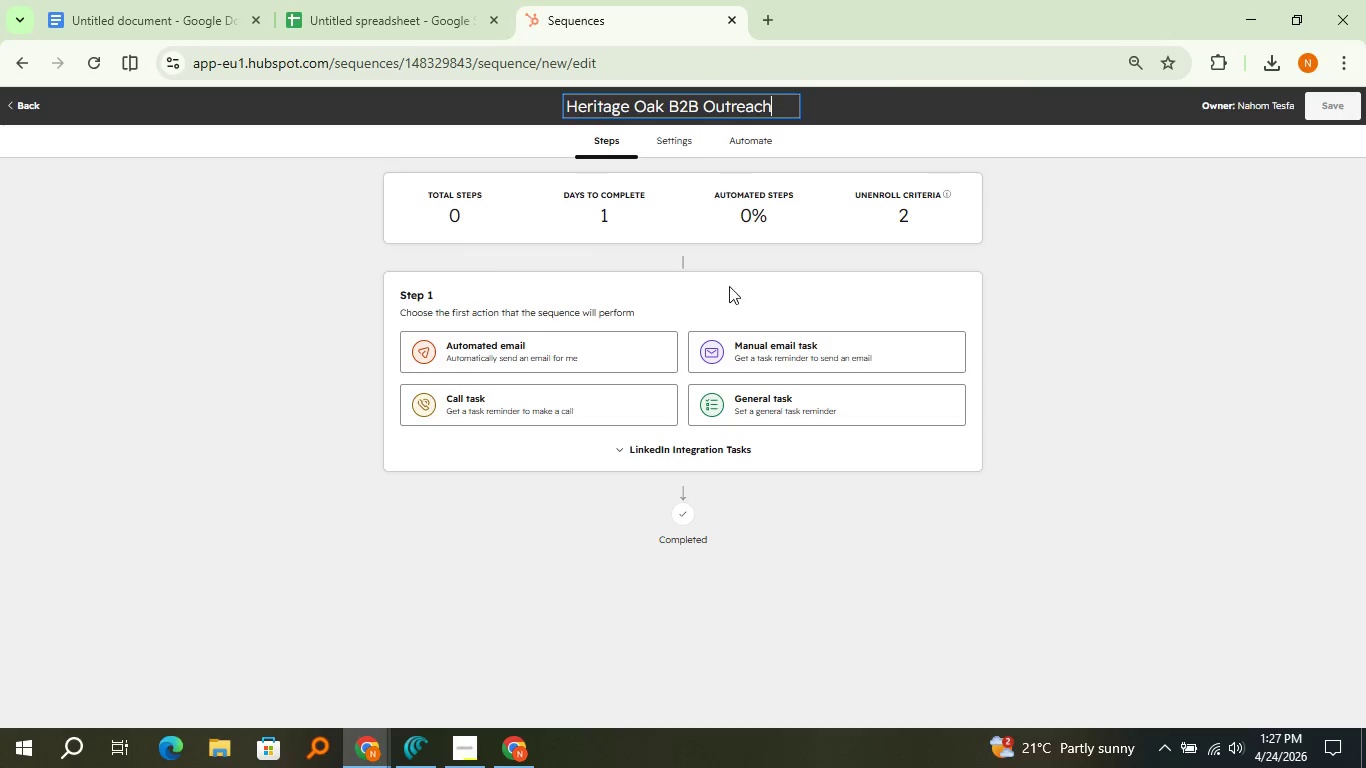 
left_click([189, 356])
 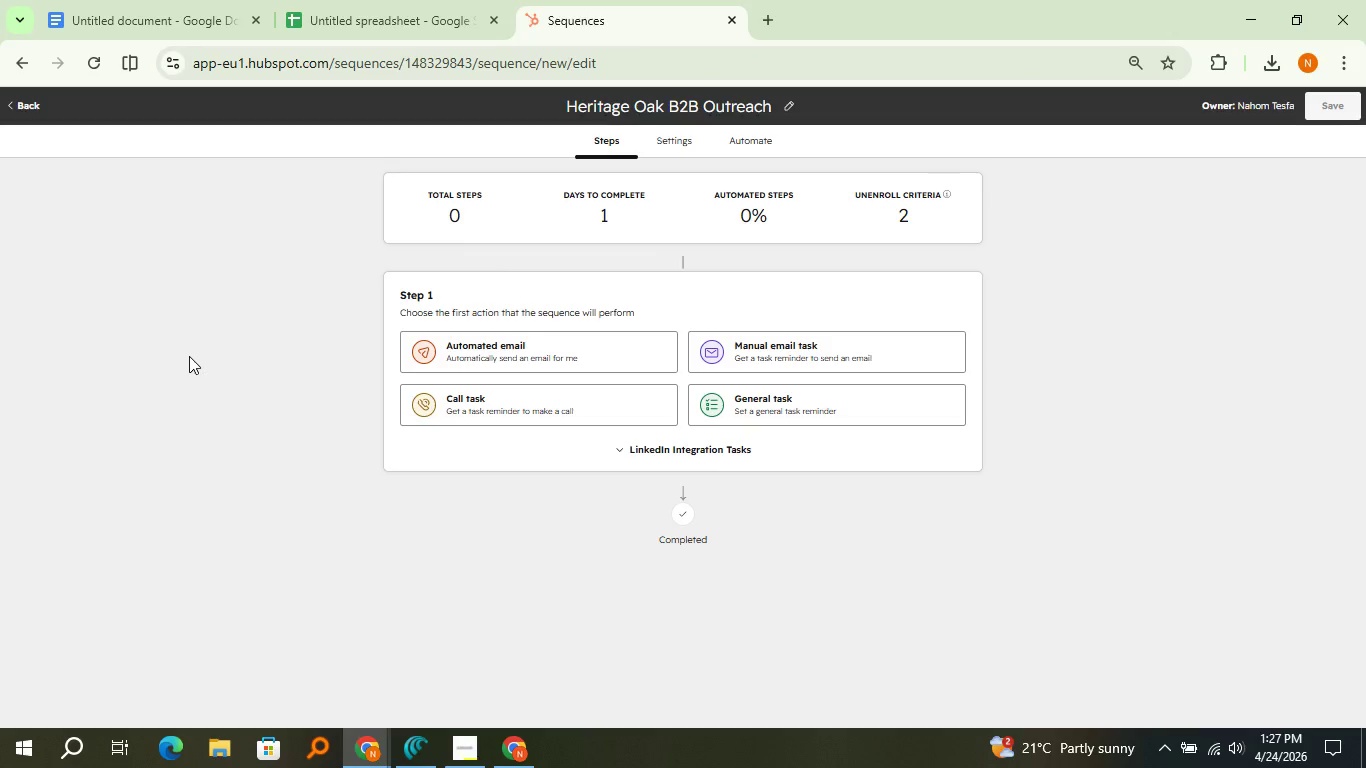 
wait(53.17)
 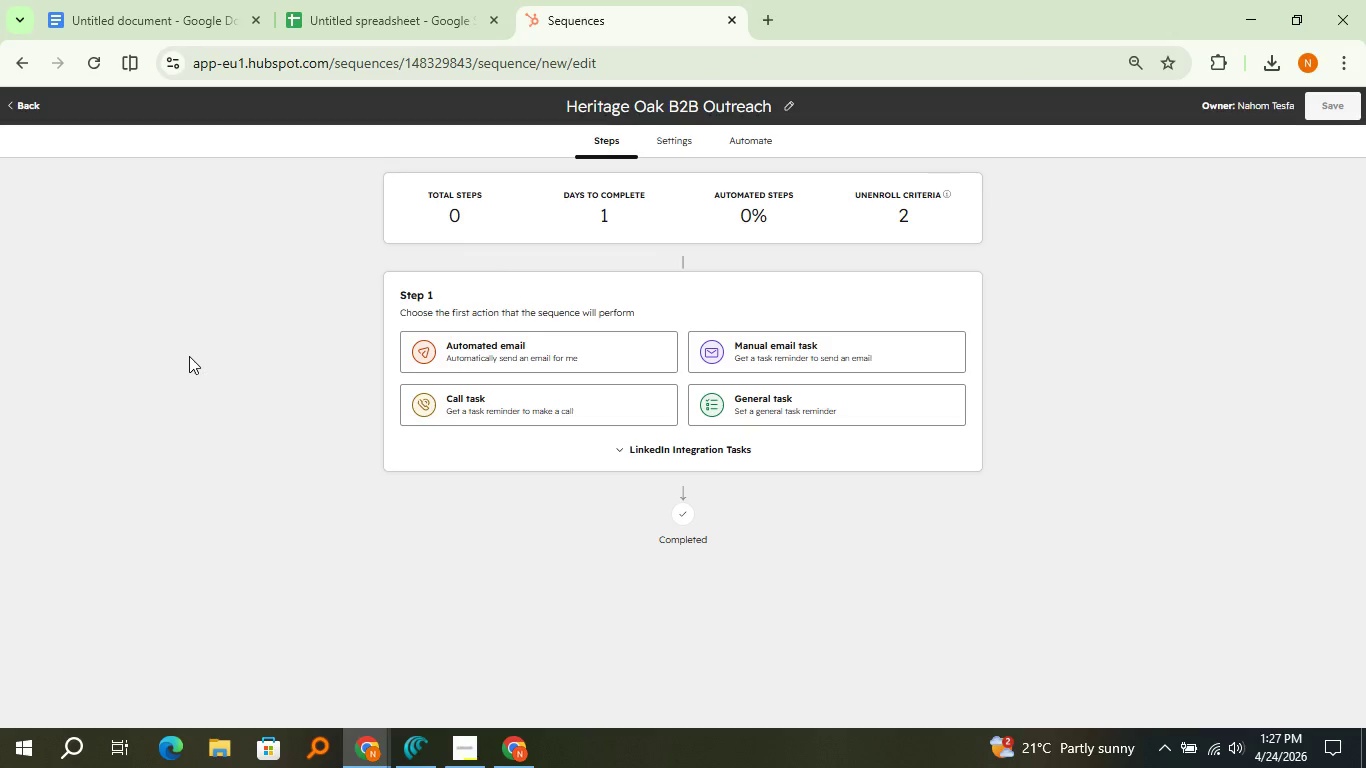 
left_click([711, 446])
 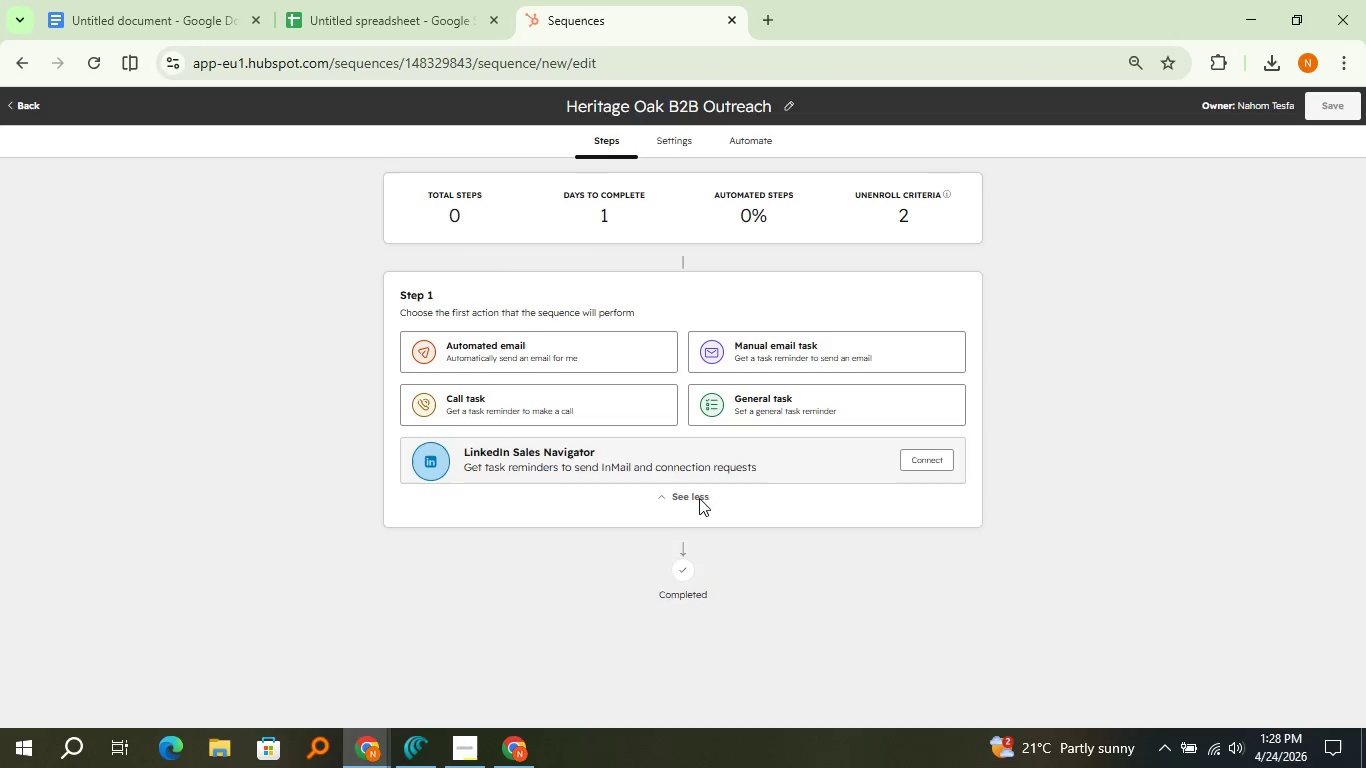 
left_click([699, 498])
 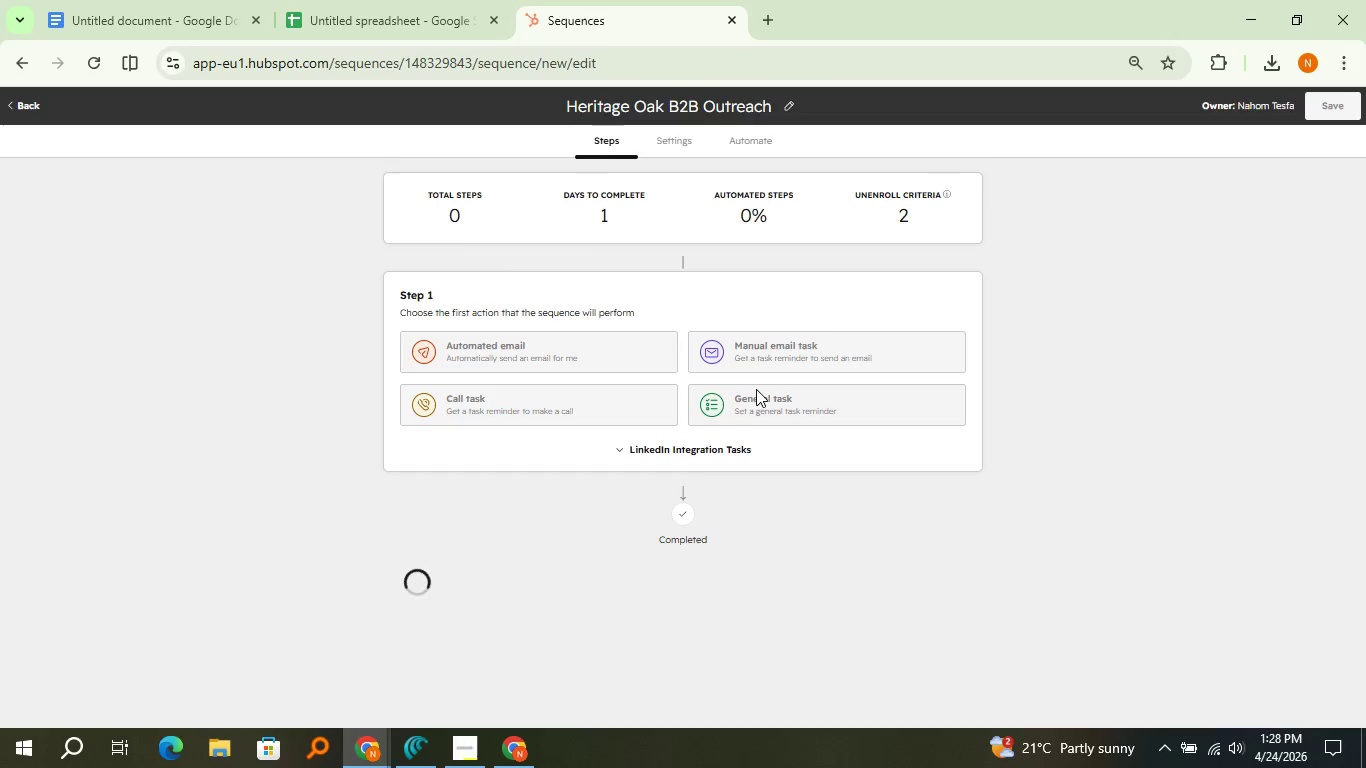 
left_click([756, 389])
 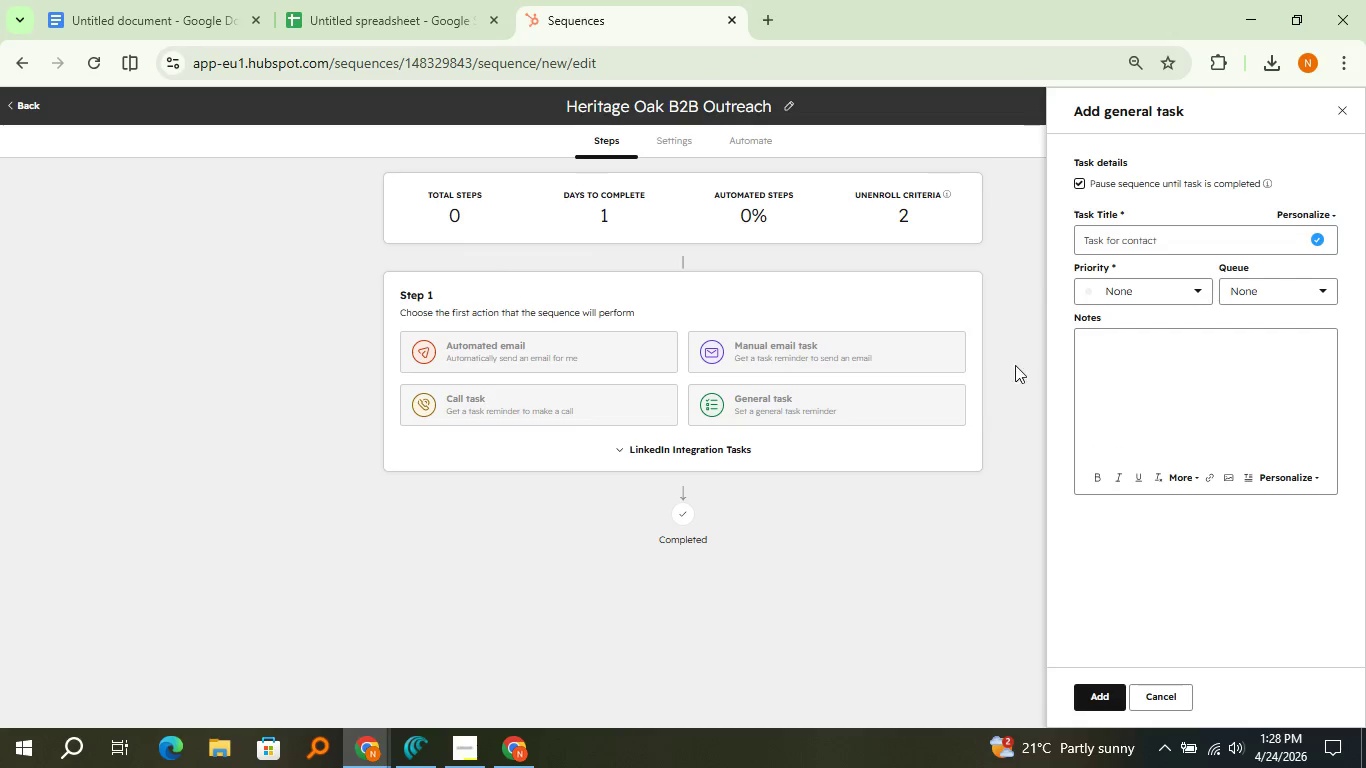 
wait(6.67)
 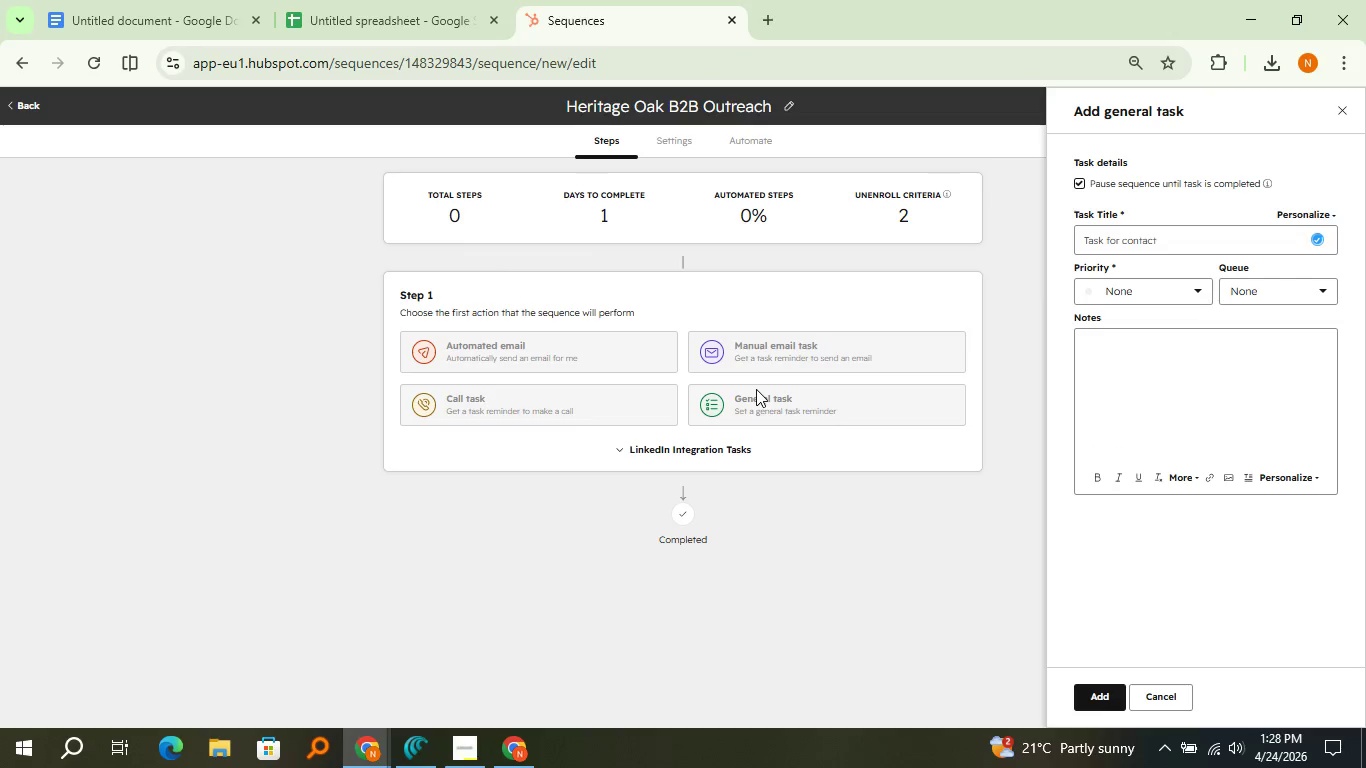 
left_click_drag(start_coordinate=[1167, 237], to_coordinate=[1056, 247])
 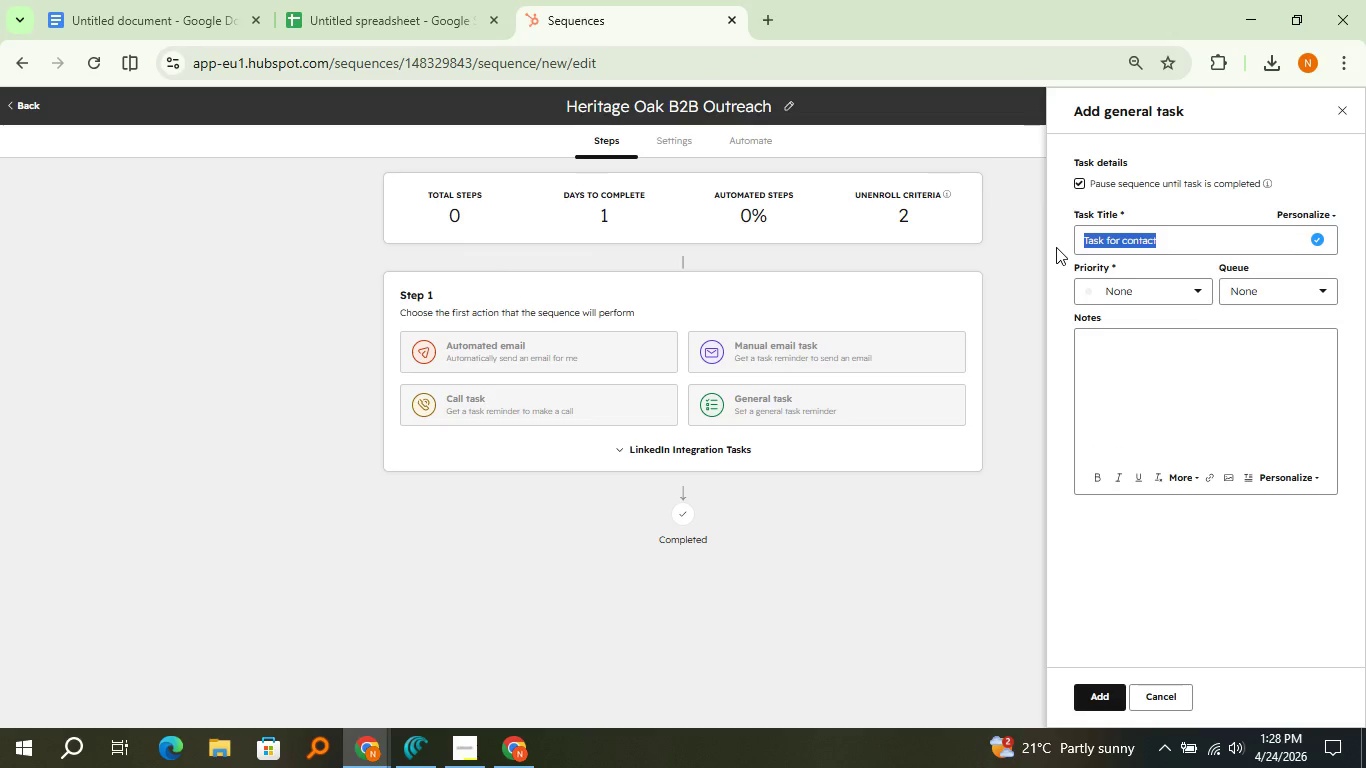 
type(Task: )
key(Backspace)
key(Backspace)
type( - LinkedIn: Send message)
 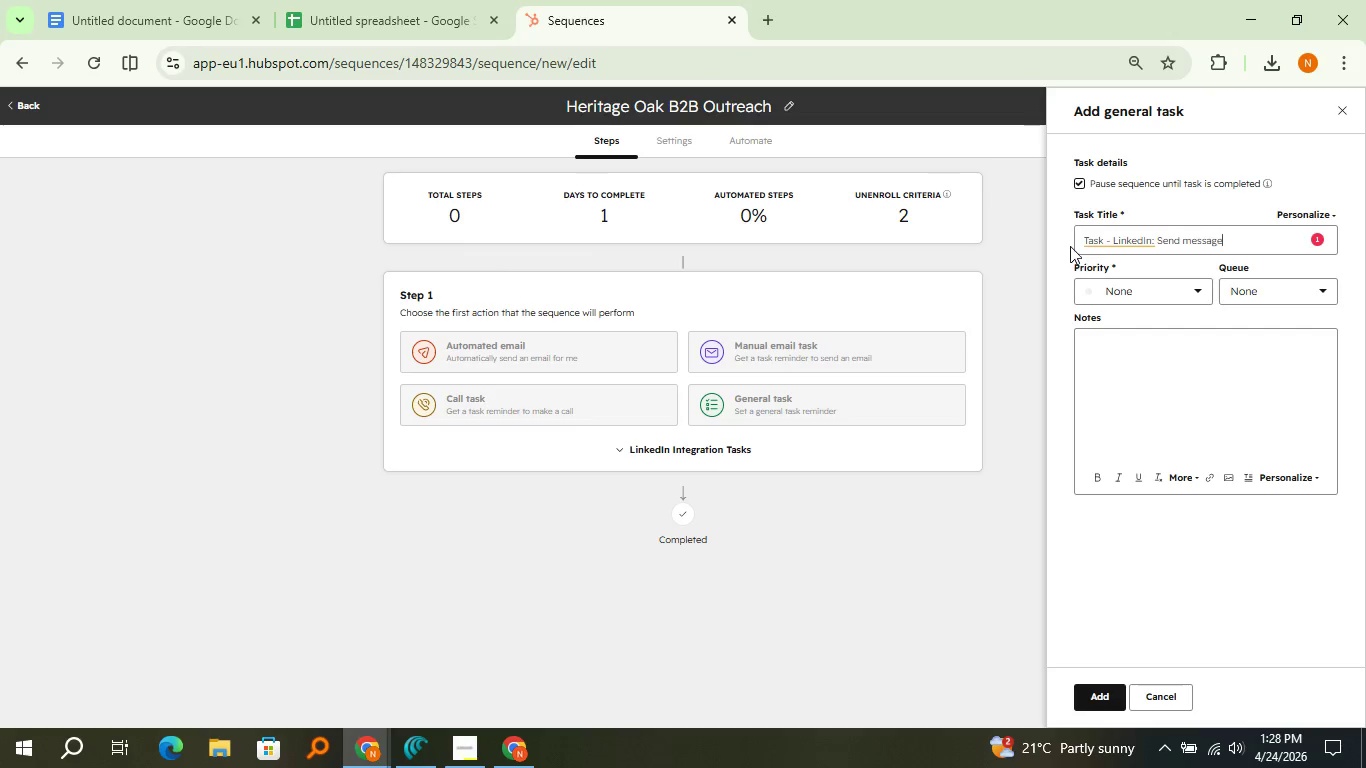 
left_click([1092, 239])
 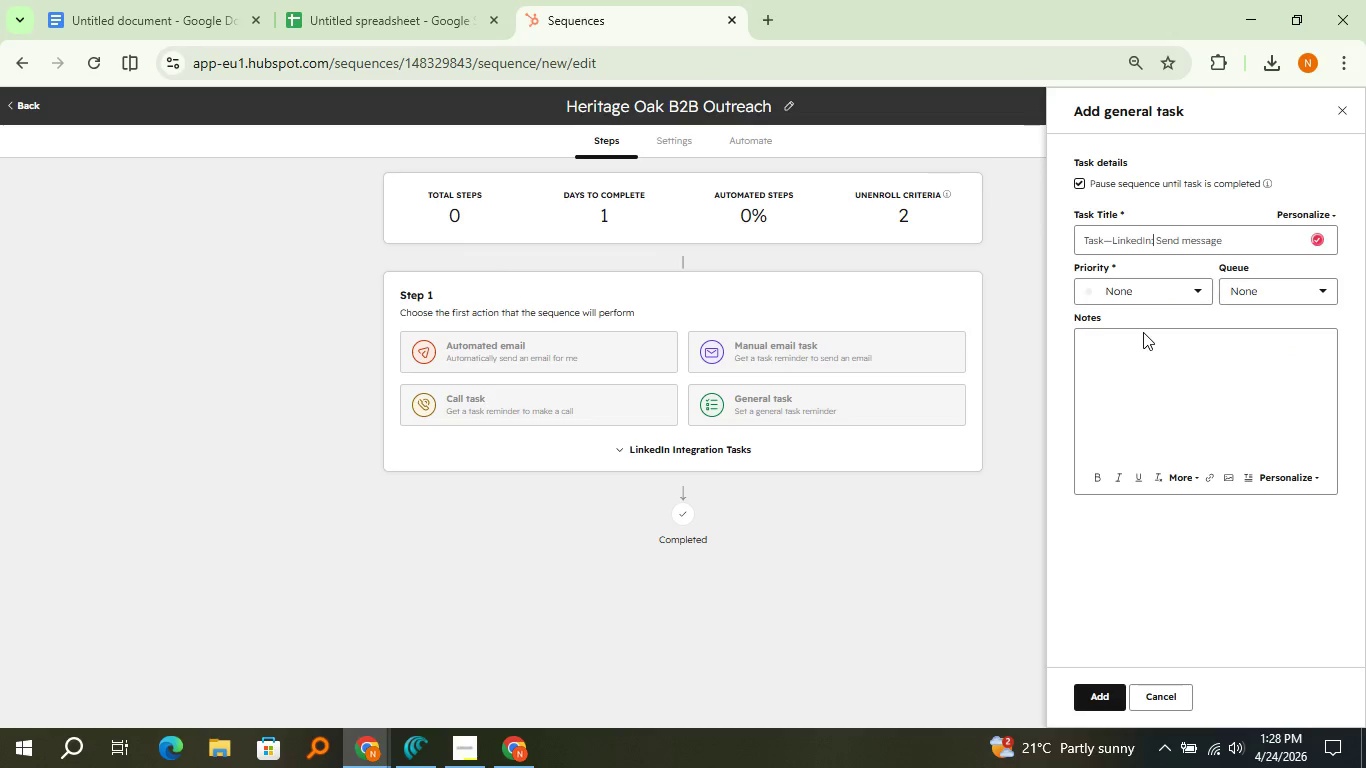 
left_click([1146, 329])
 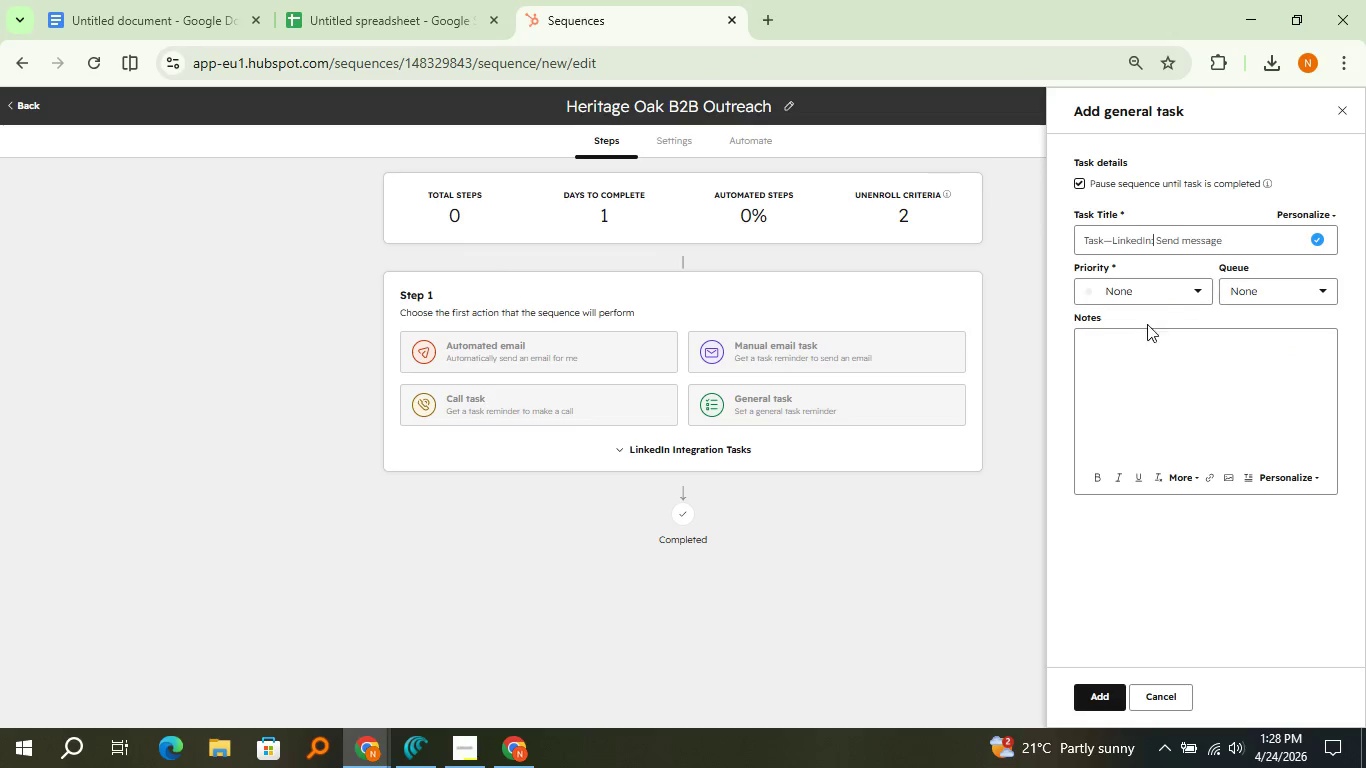 
wait(6.81)
 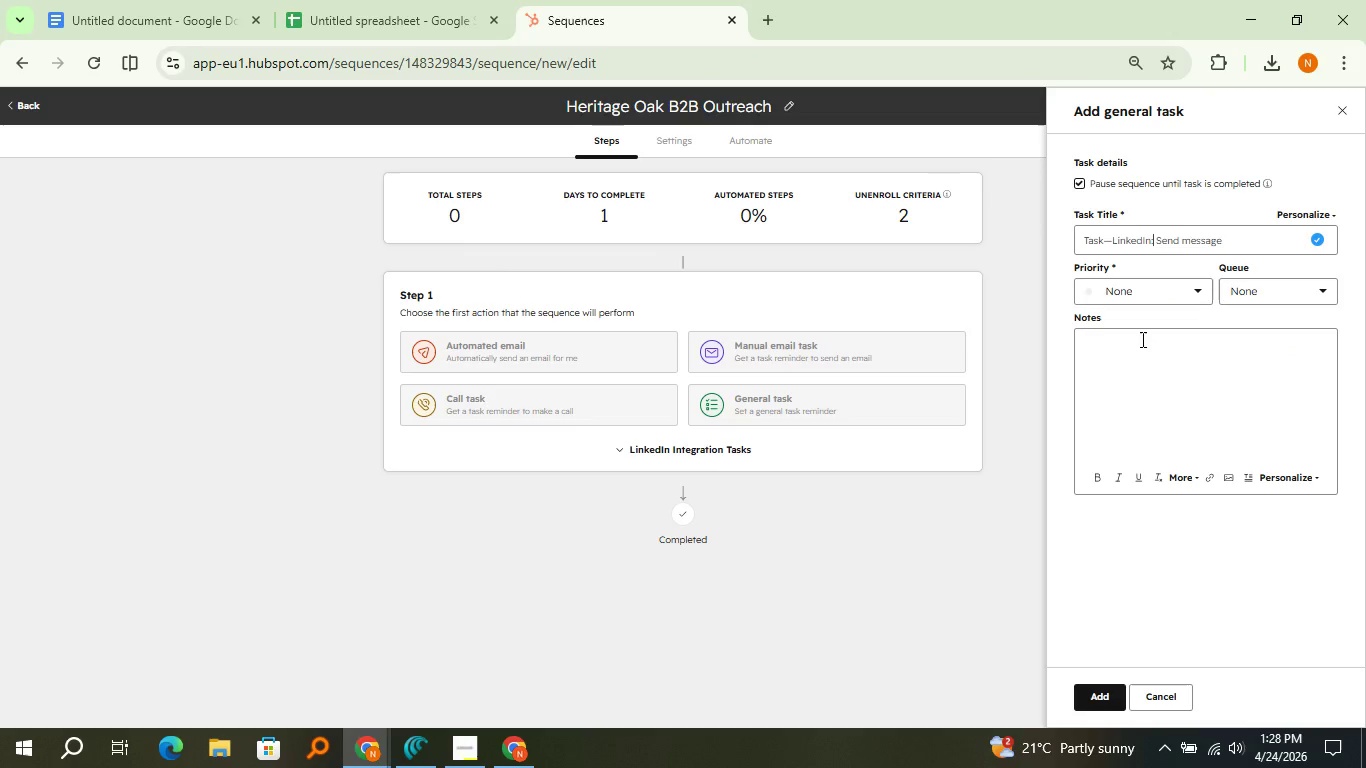 
left_click([1228, 290])
 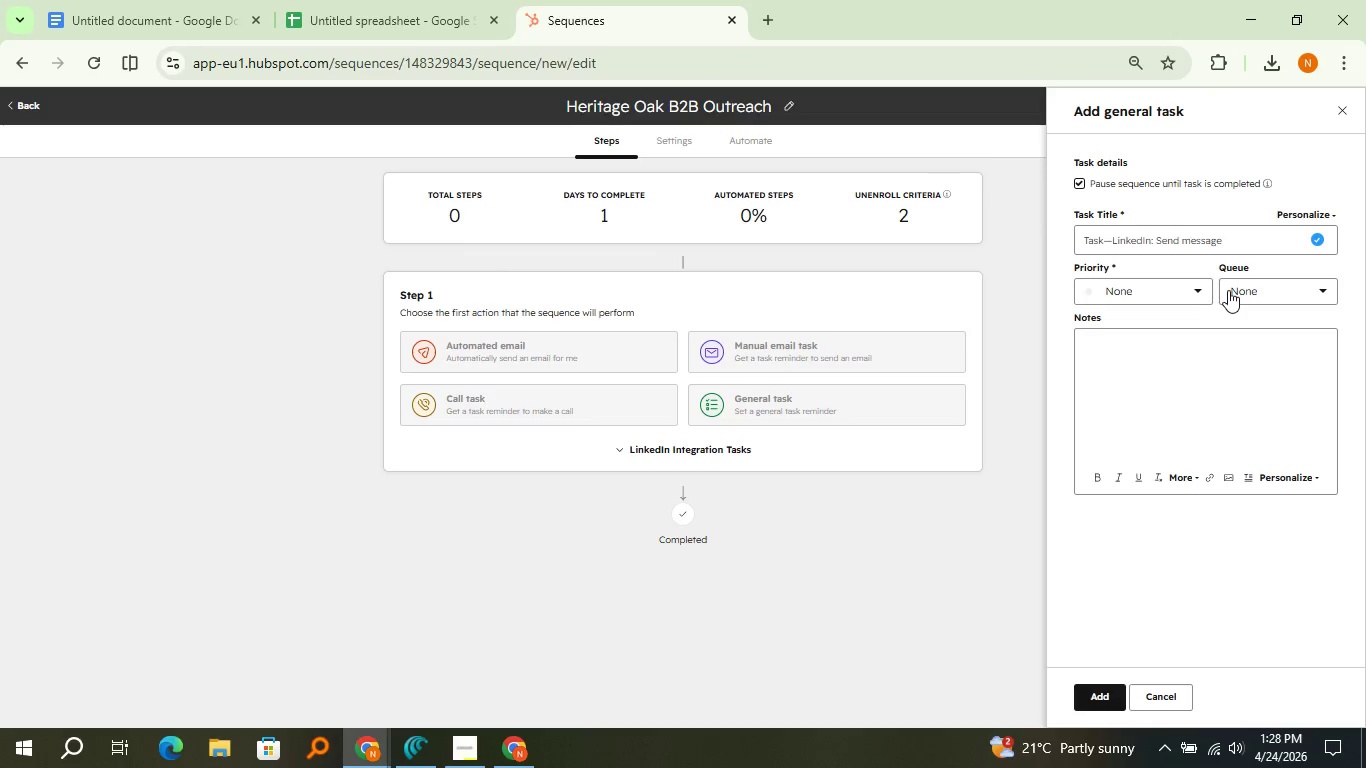 
left_click([1228, 290])
 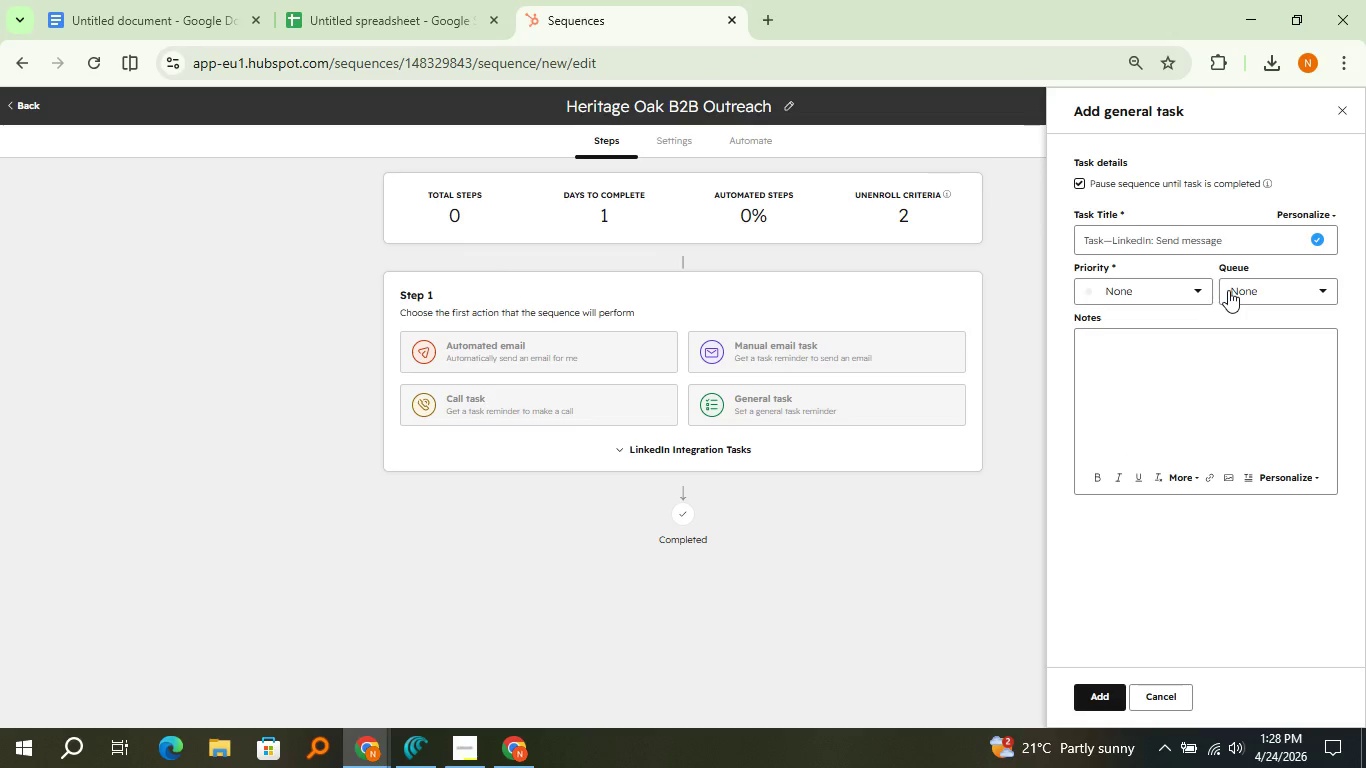 
mouse_move([1211, 294])
 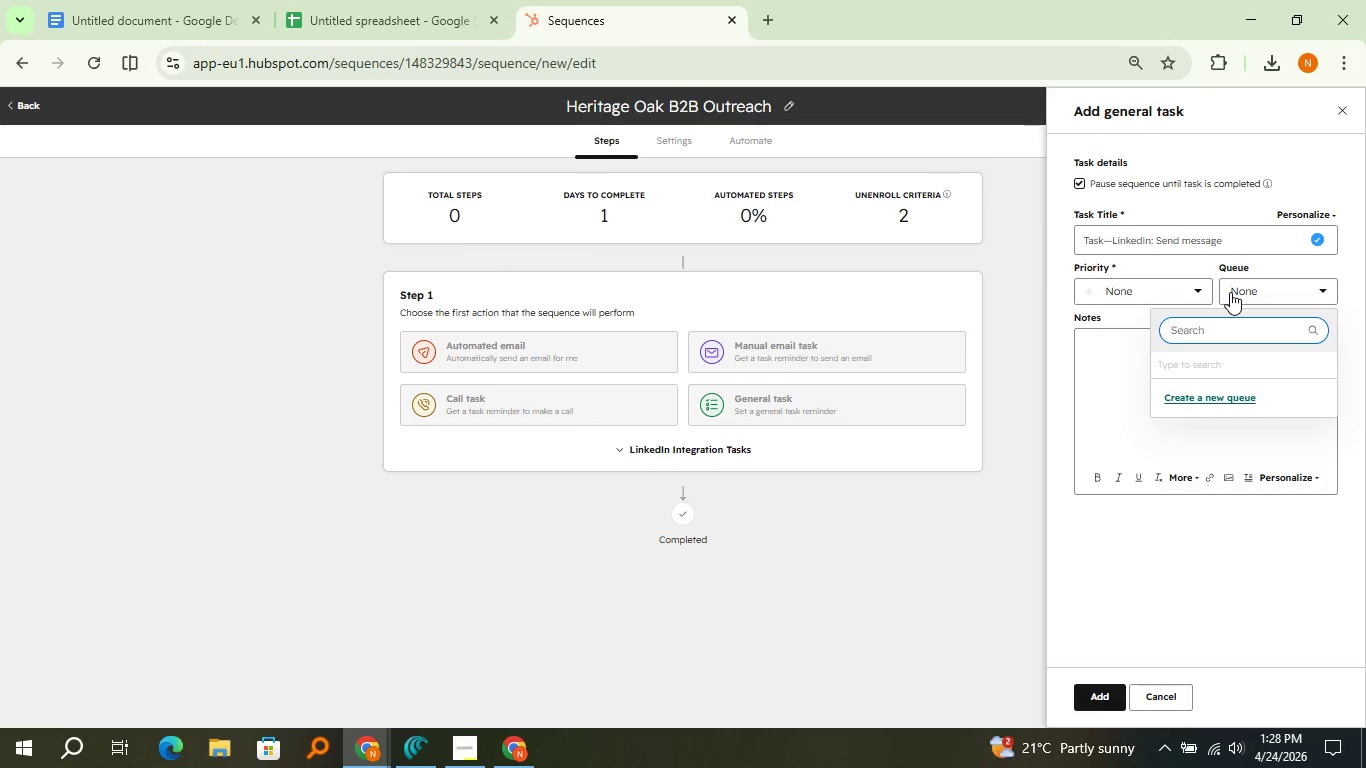 
left_click([1230, 292])
 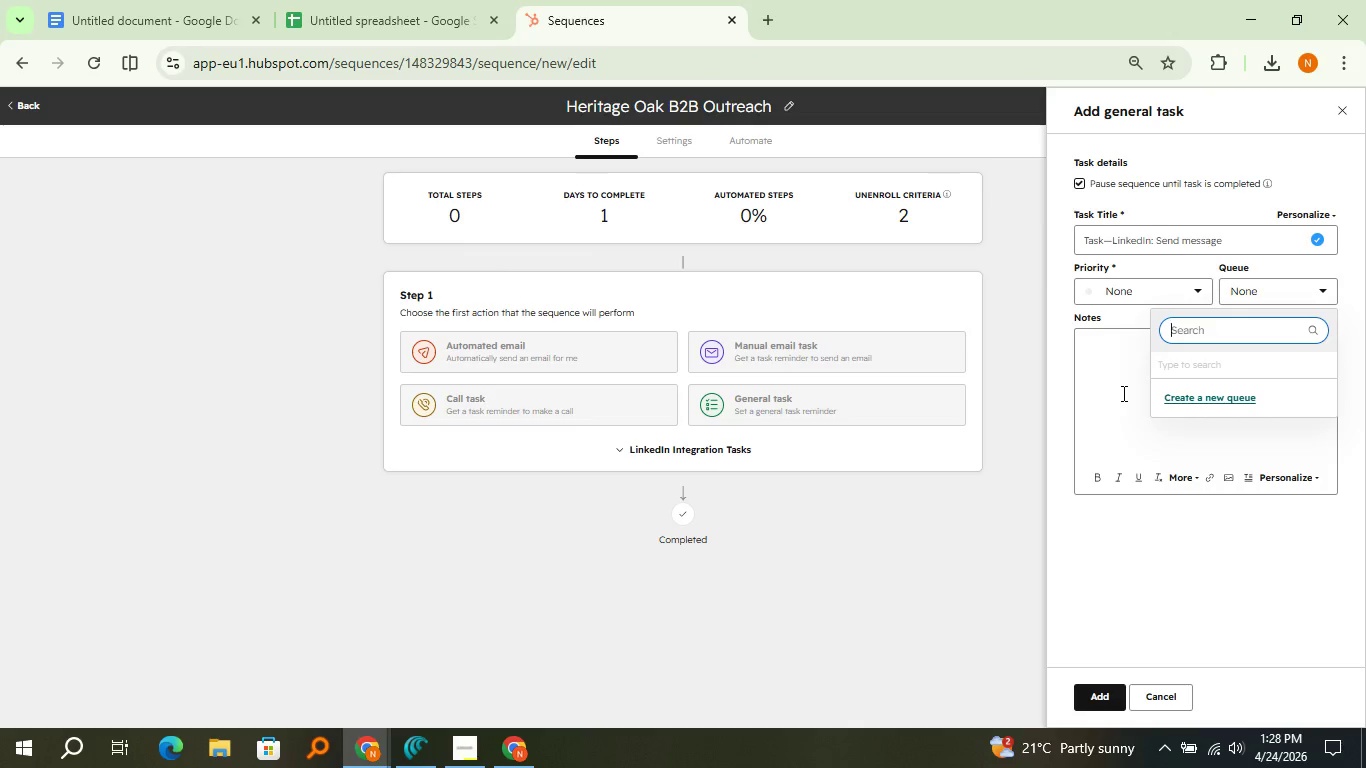 
left_click([1122, 393])
 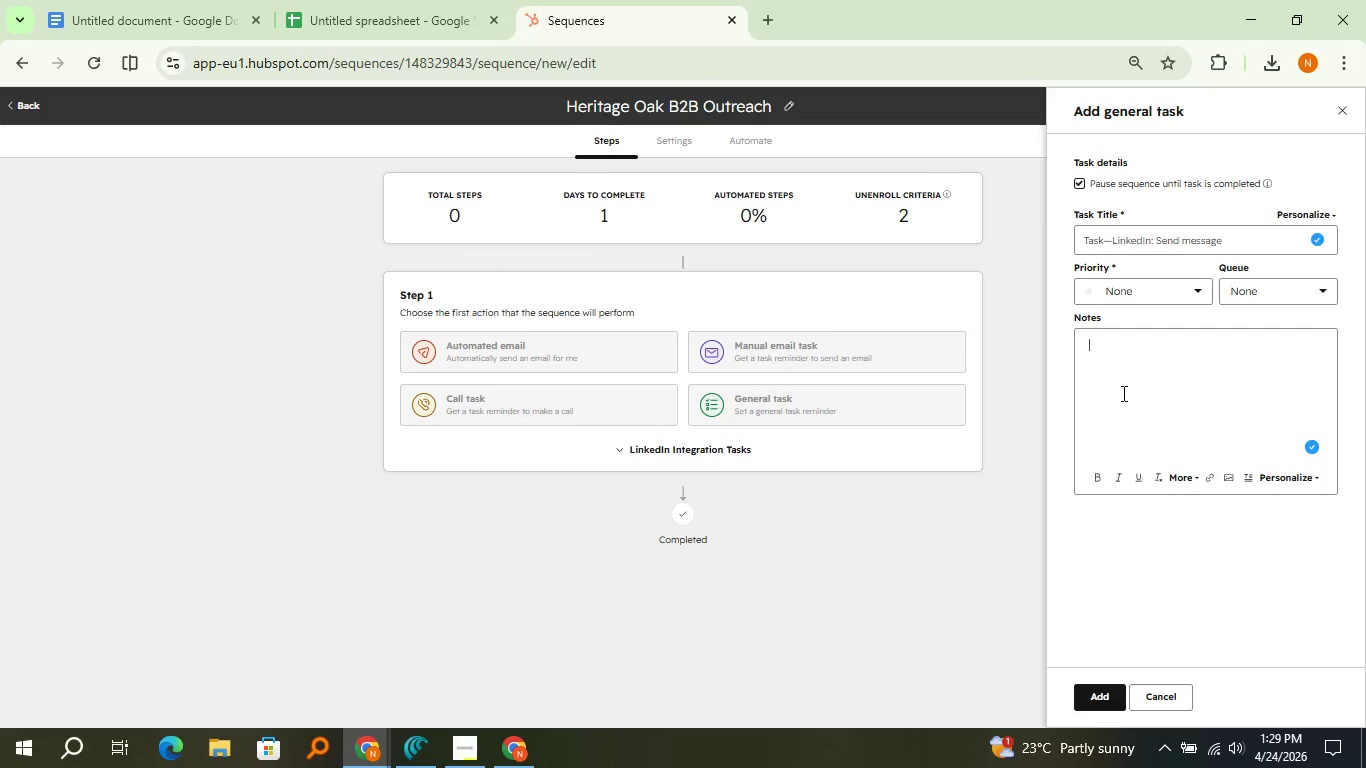 
wait(24.52)
 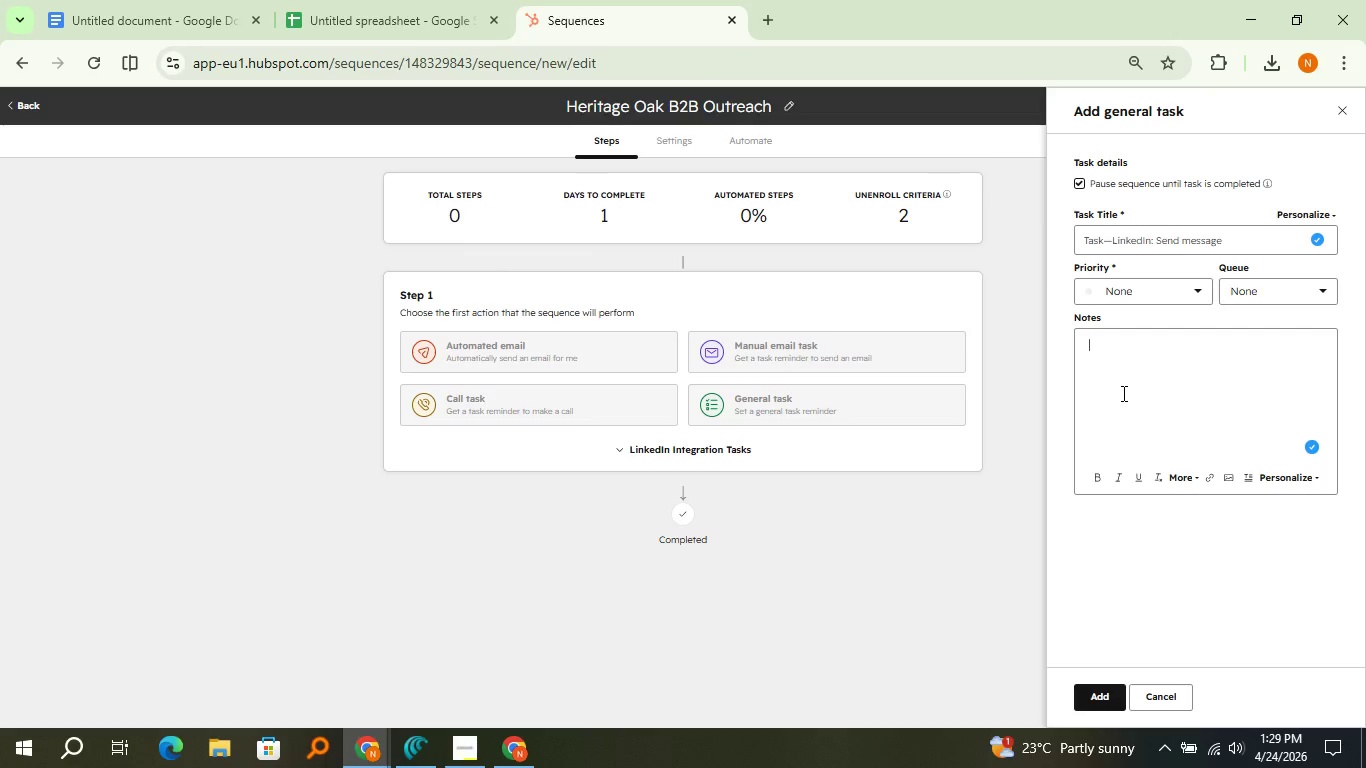 
left_click([1189, 480])
 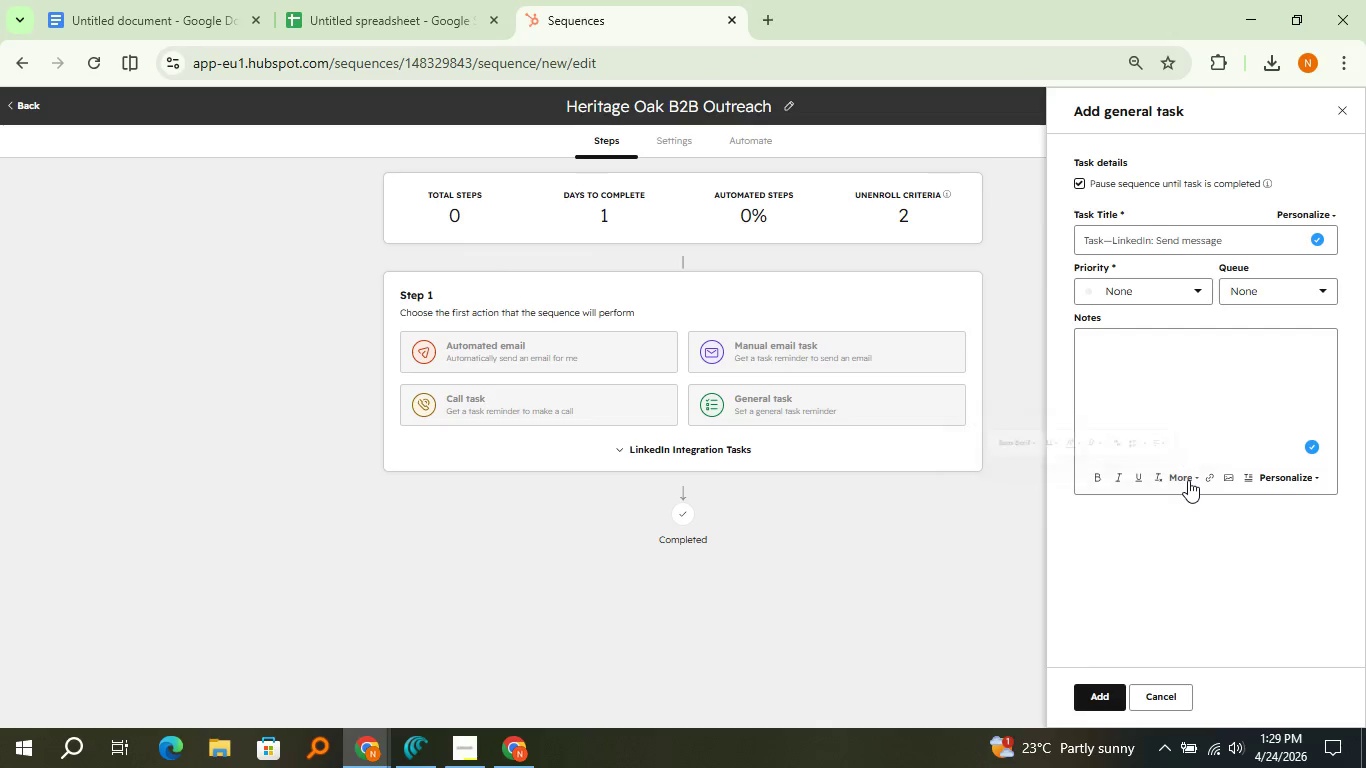 
left_click([1188, 480])
 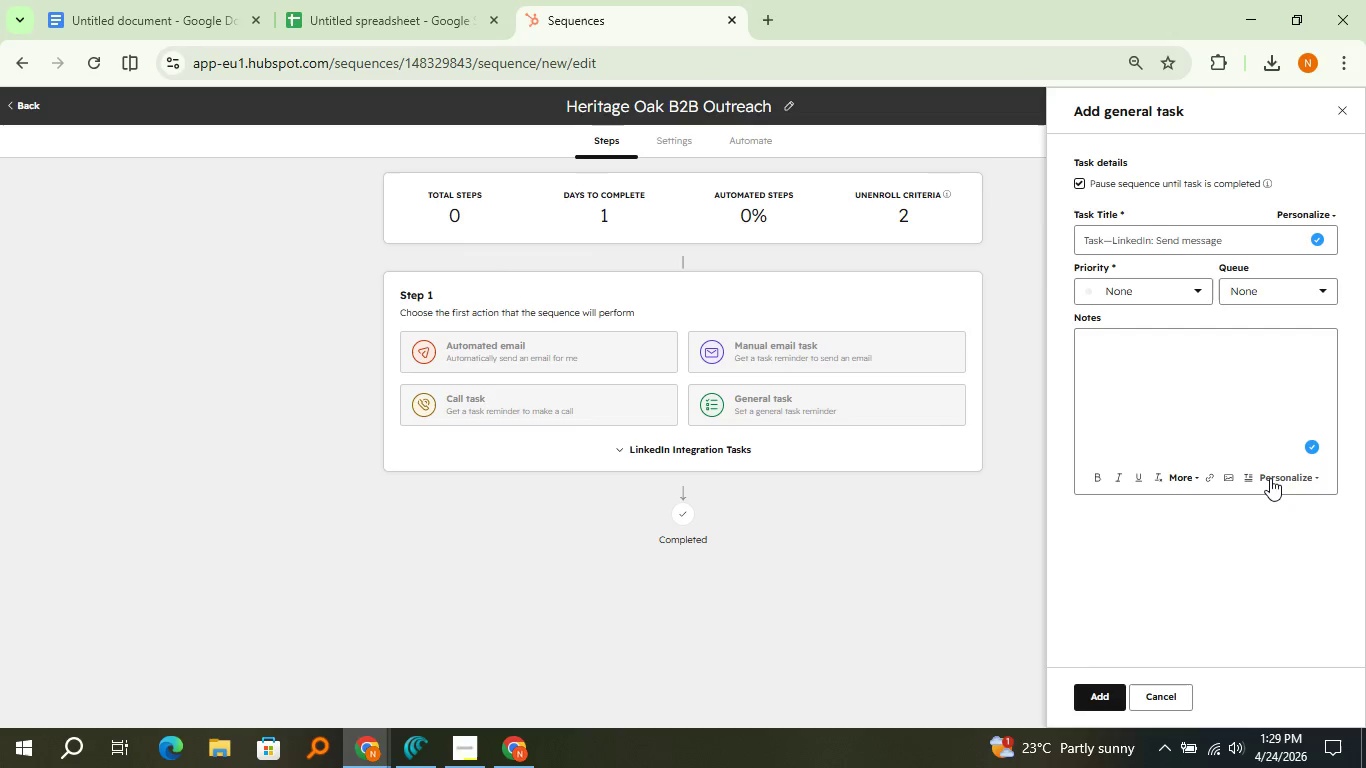 
left_click([1270, 478])
 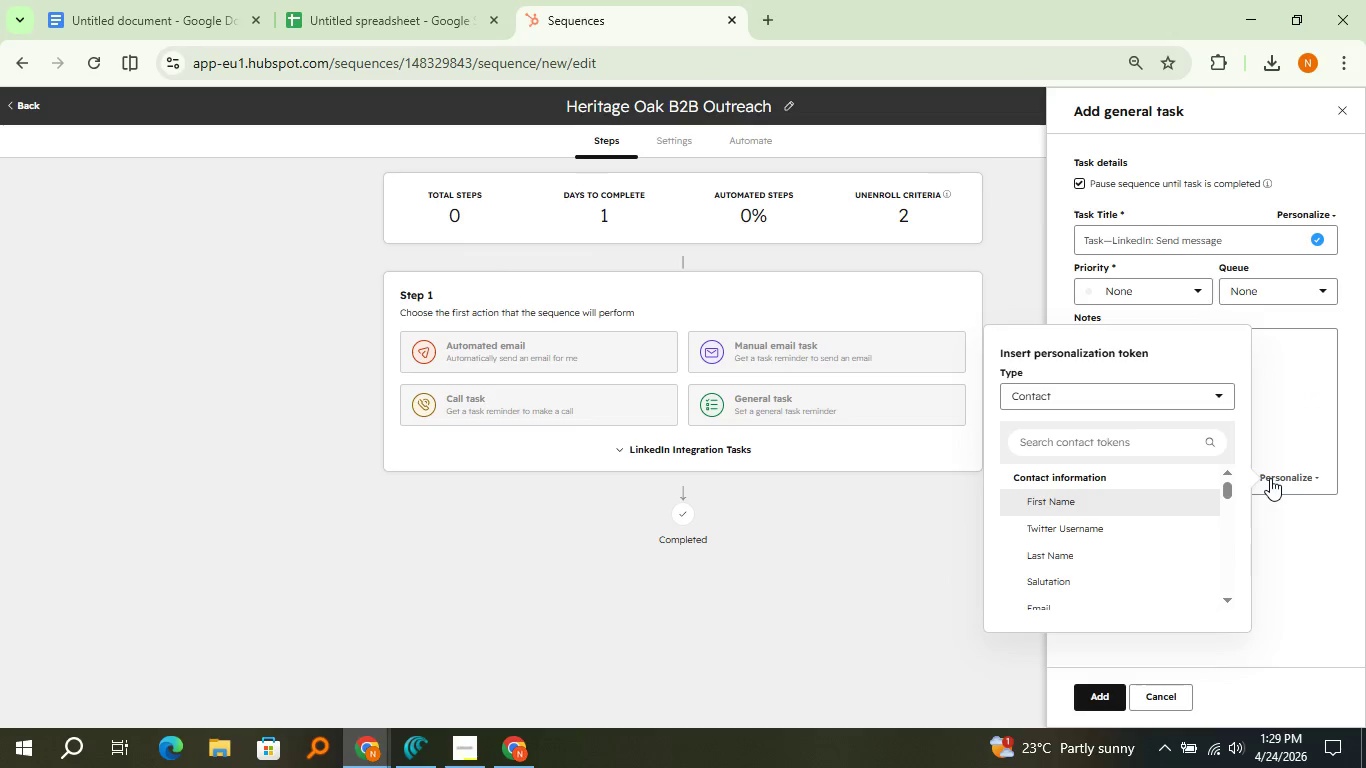 
left_click([1270, 478])
 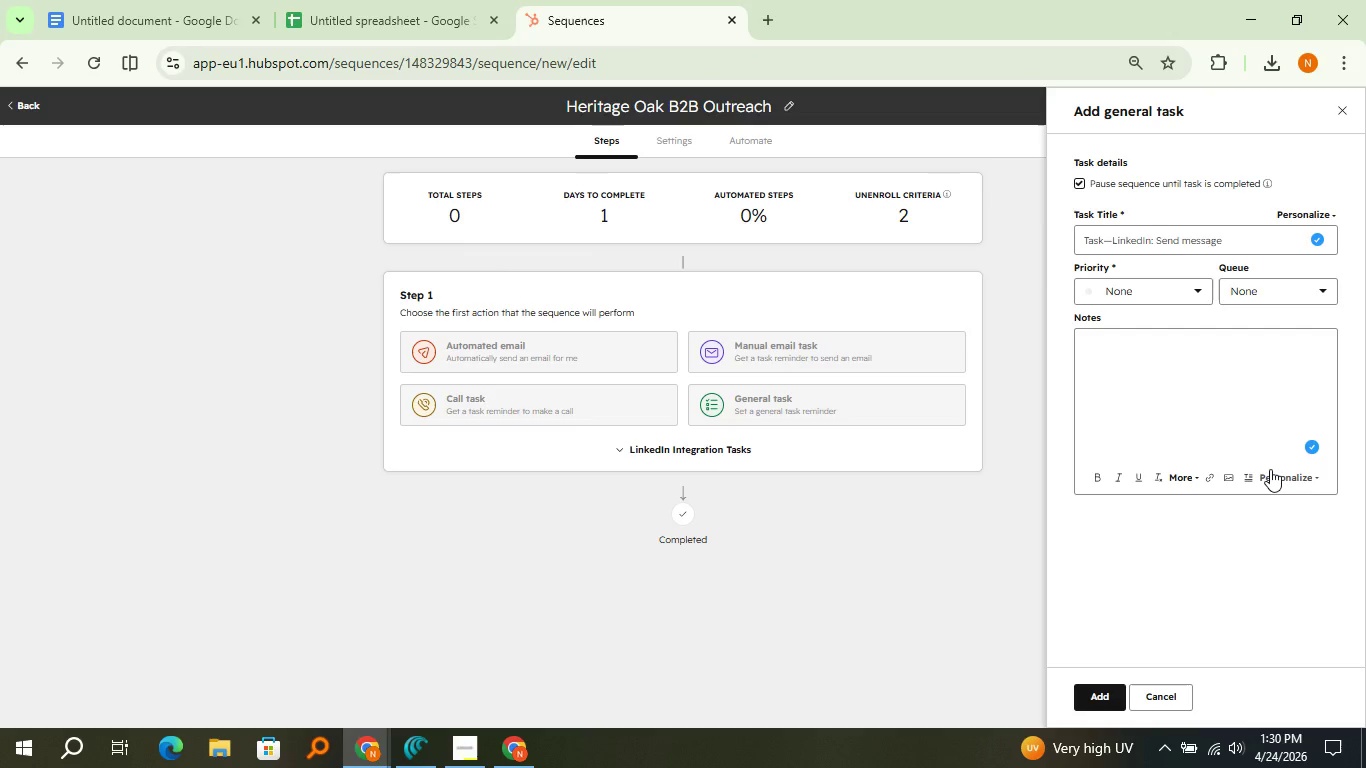 
wait(95.05)
 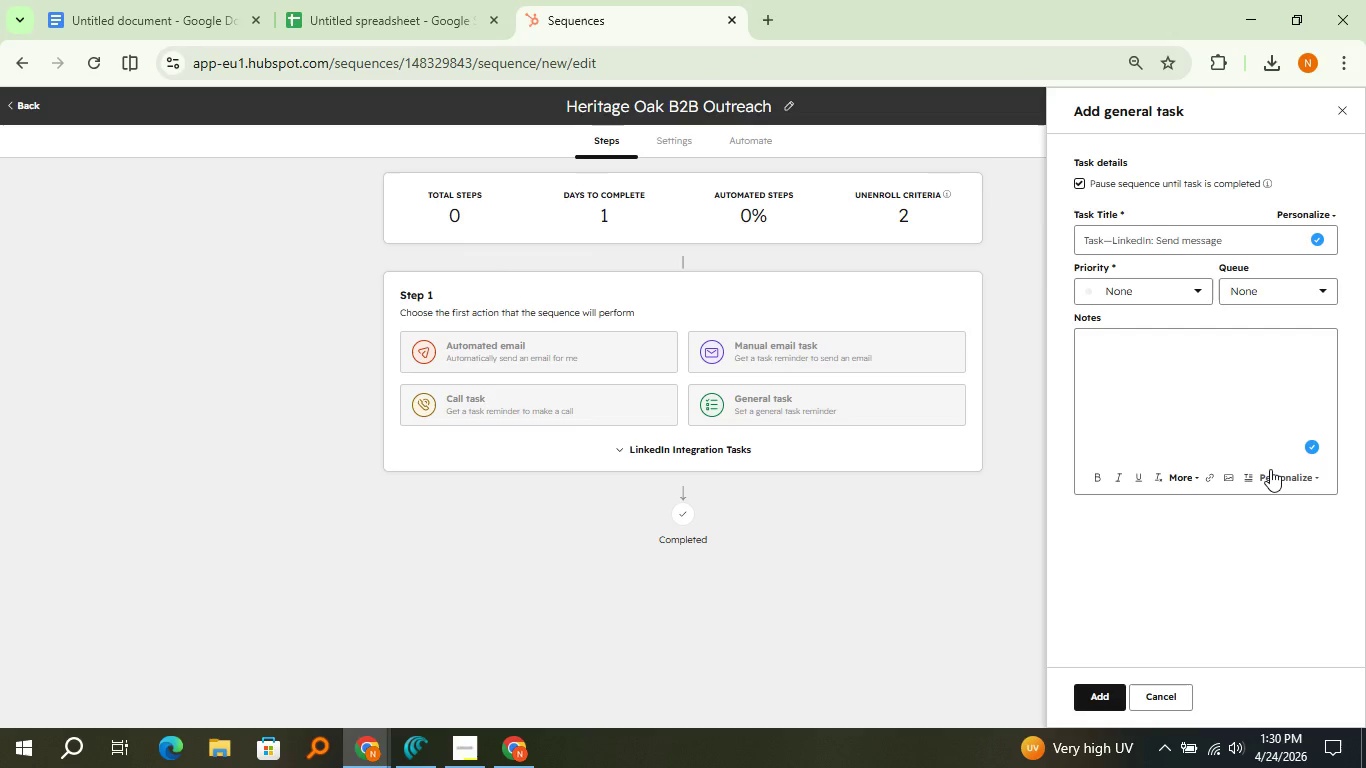 
left_click([707, 444])
 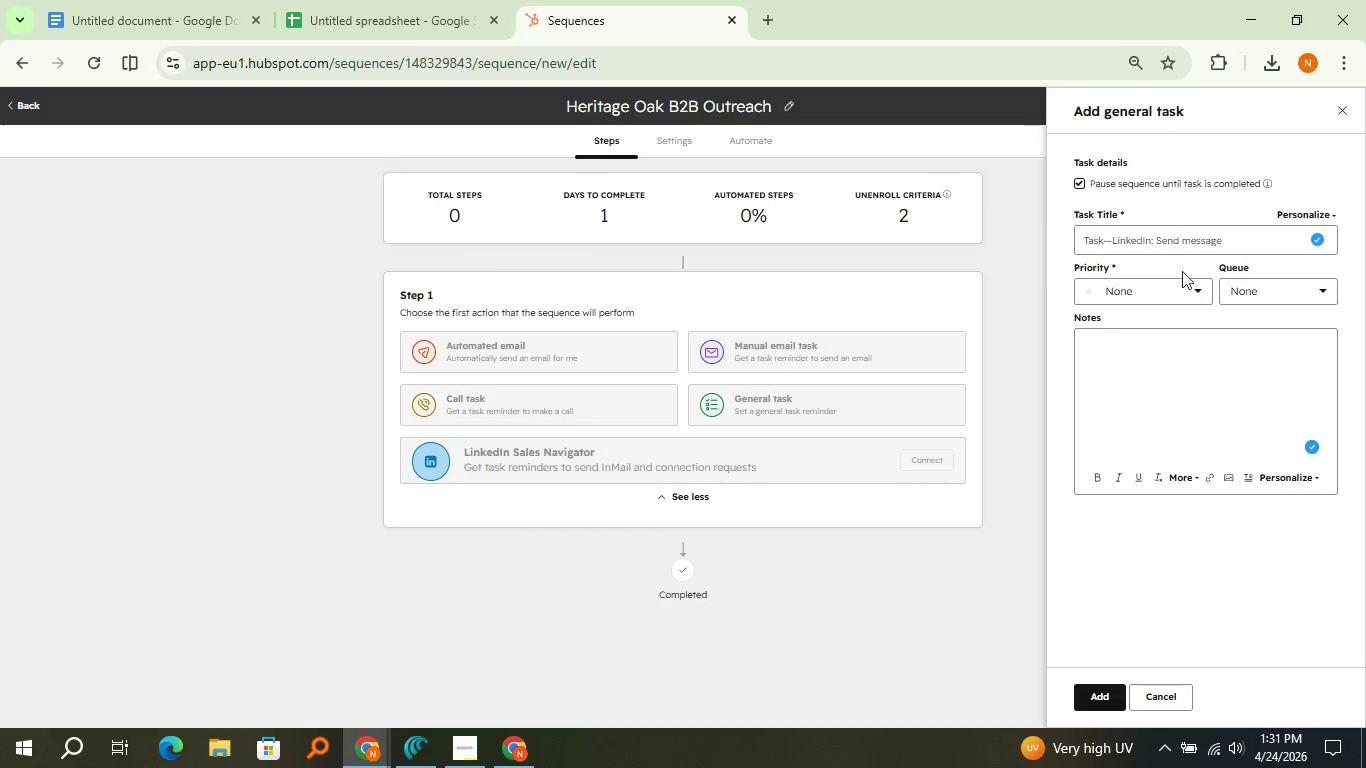 
wait(7.0)
 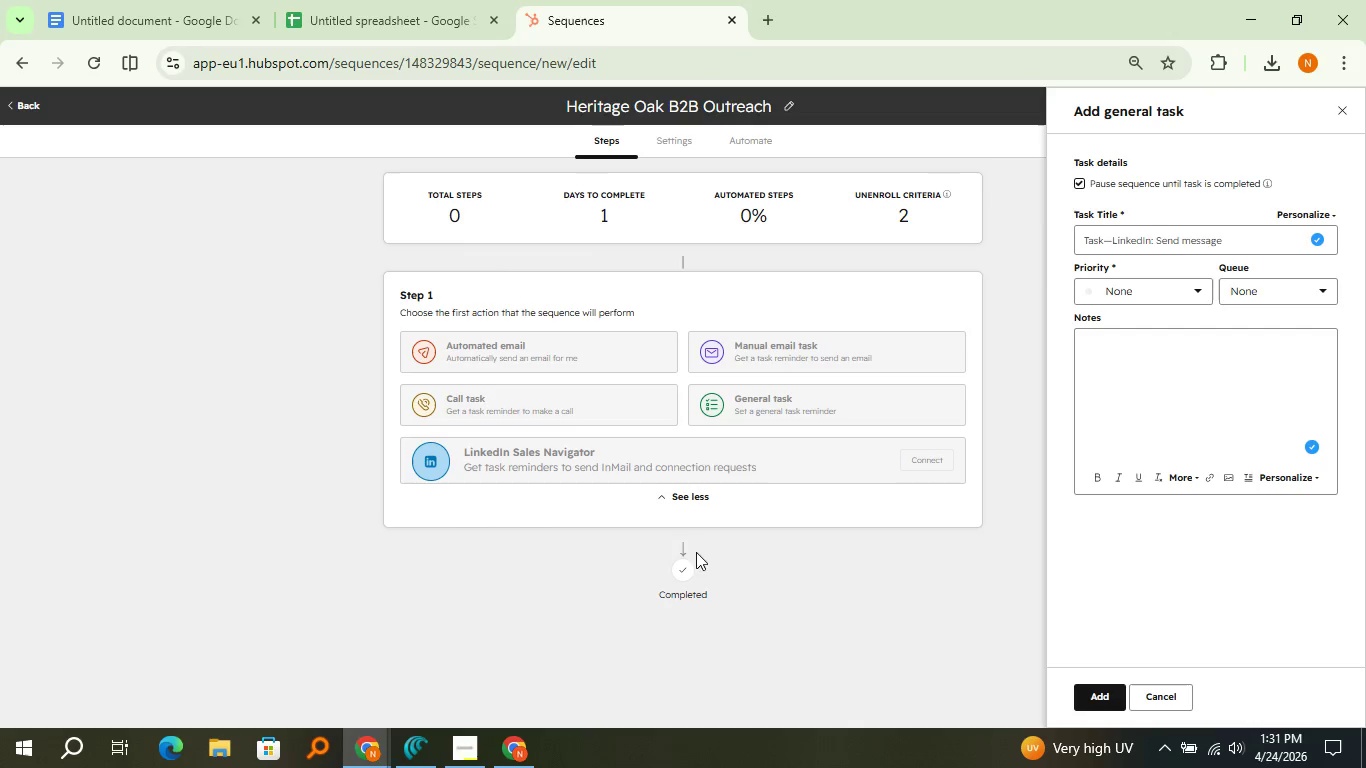 
left_click([1340, 111])
 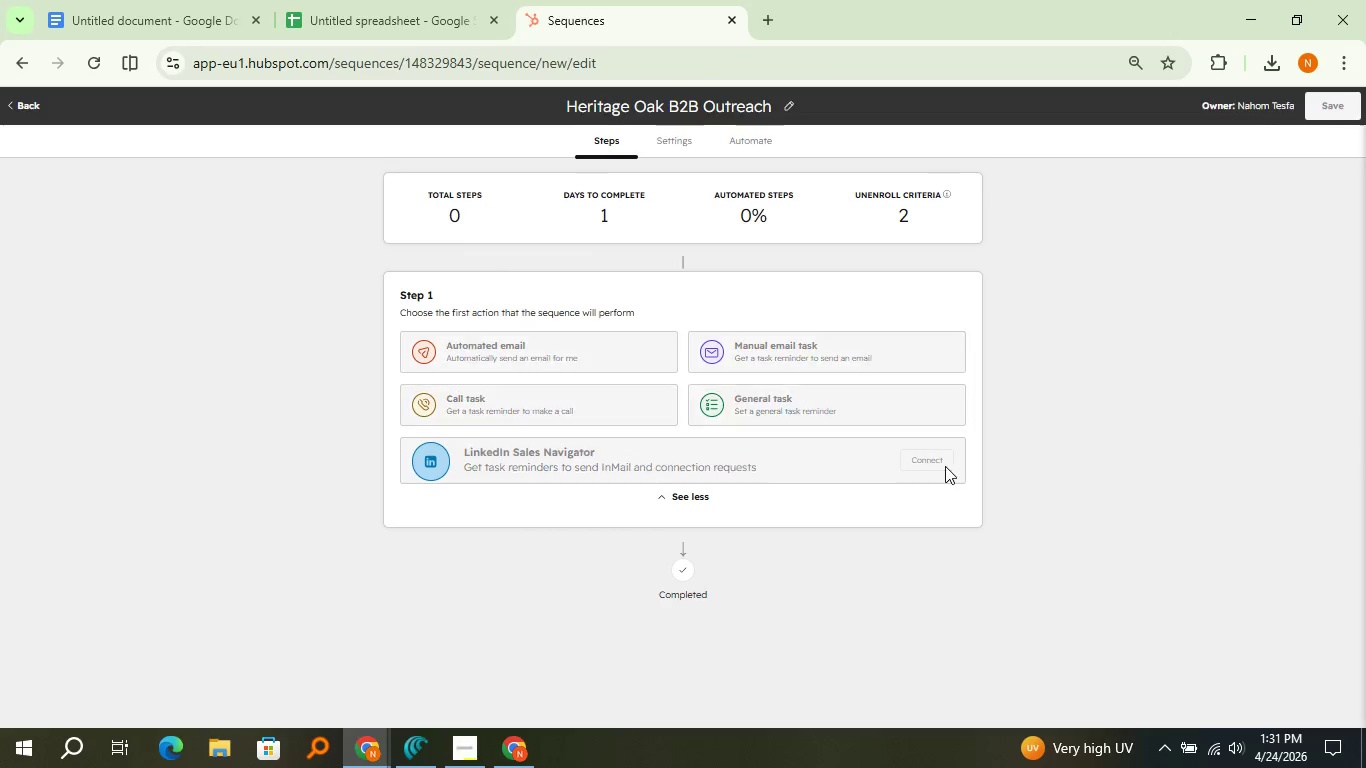 
left_click([945, 466])
 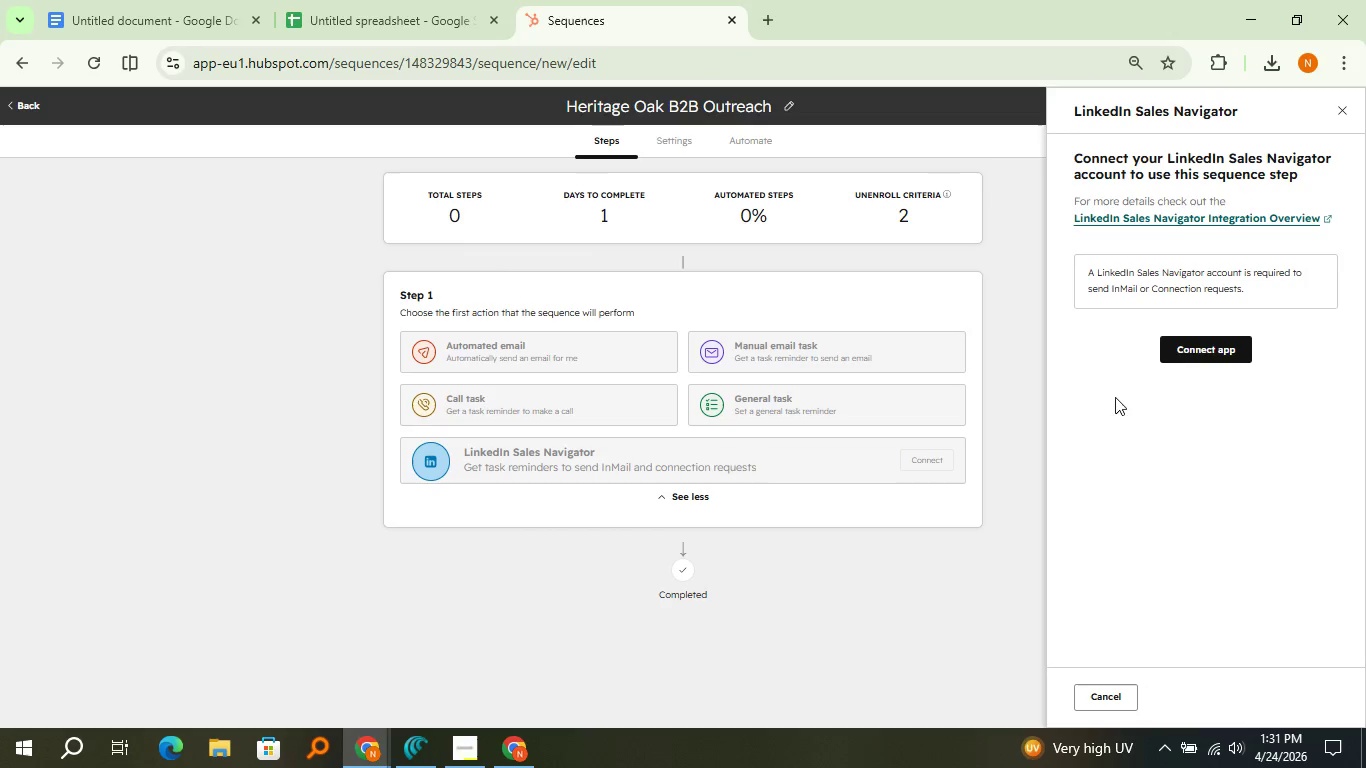 
left_click([1168, 353])
 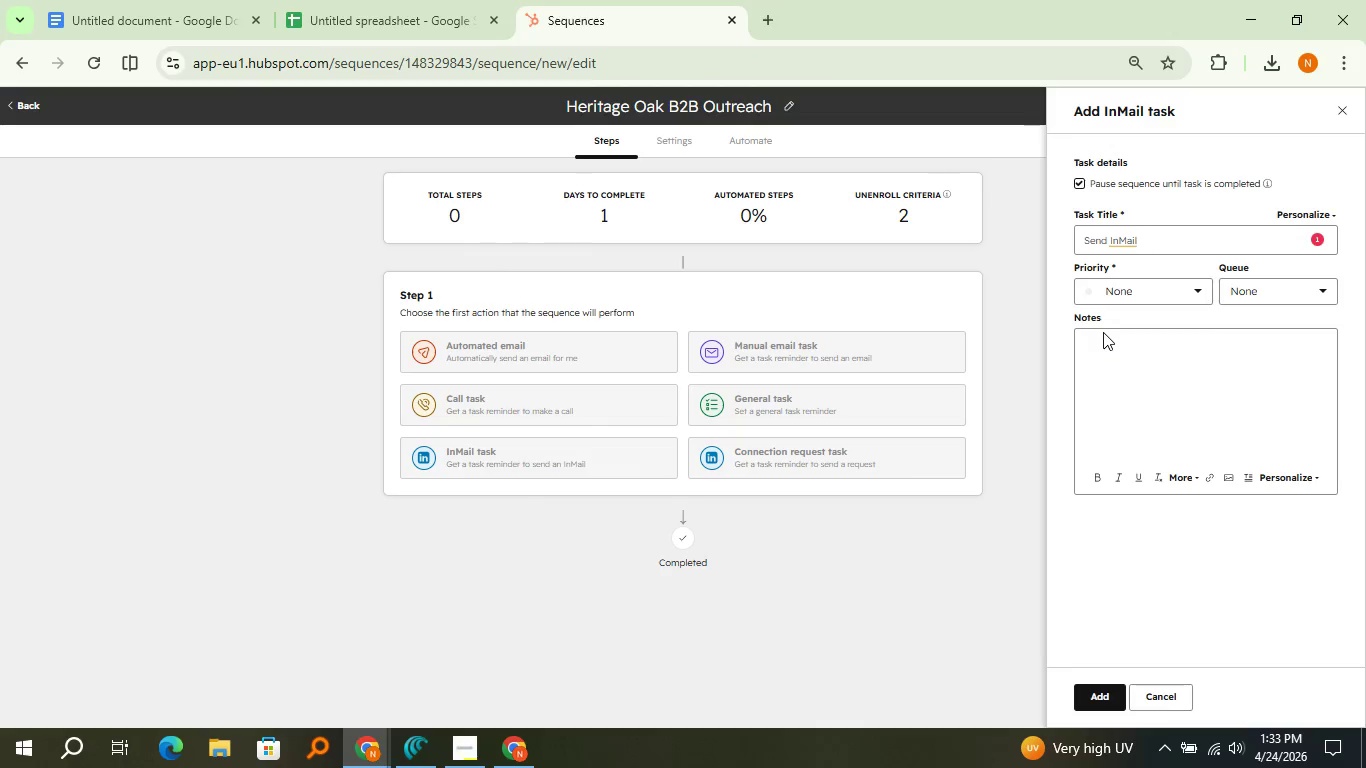 
wait(112.27)
 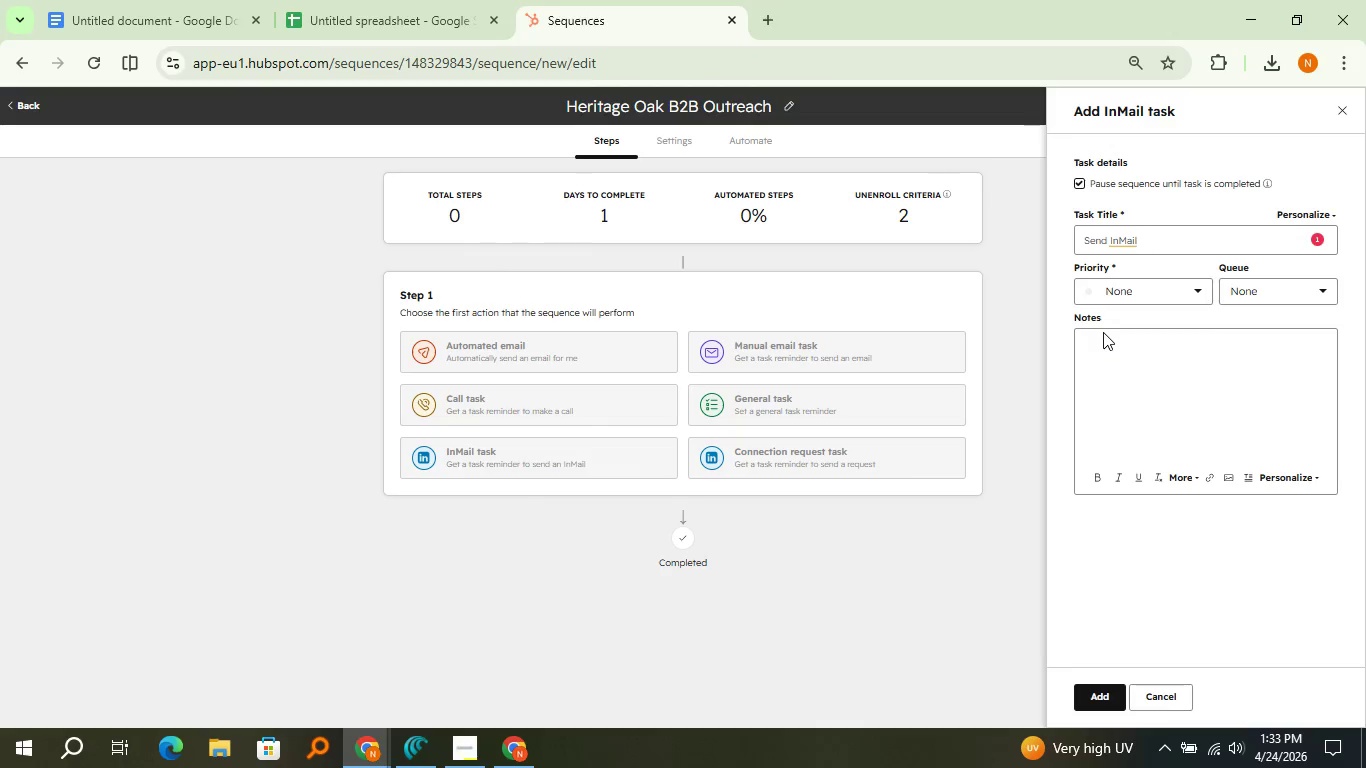 
left_click([1234, 292])
 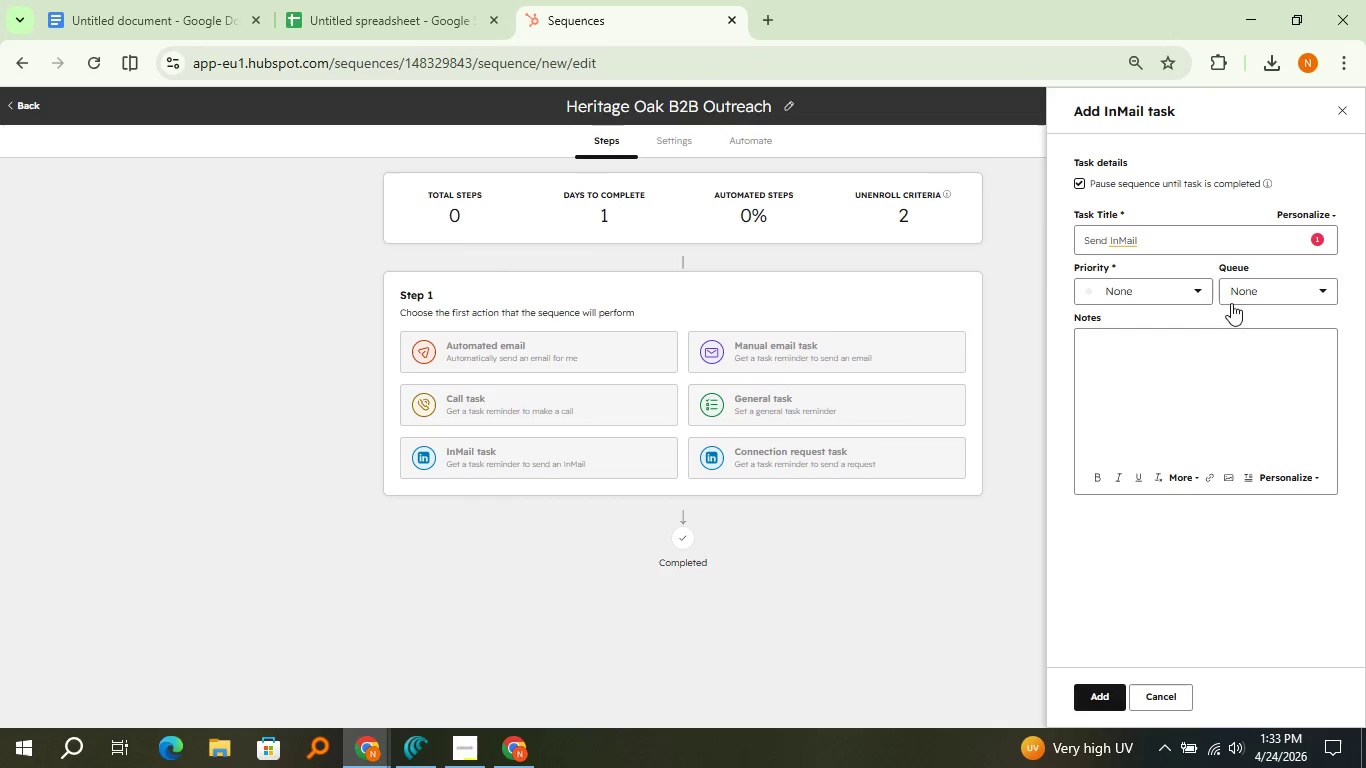 
left_click([1234, 292])
 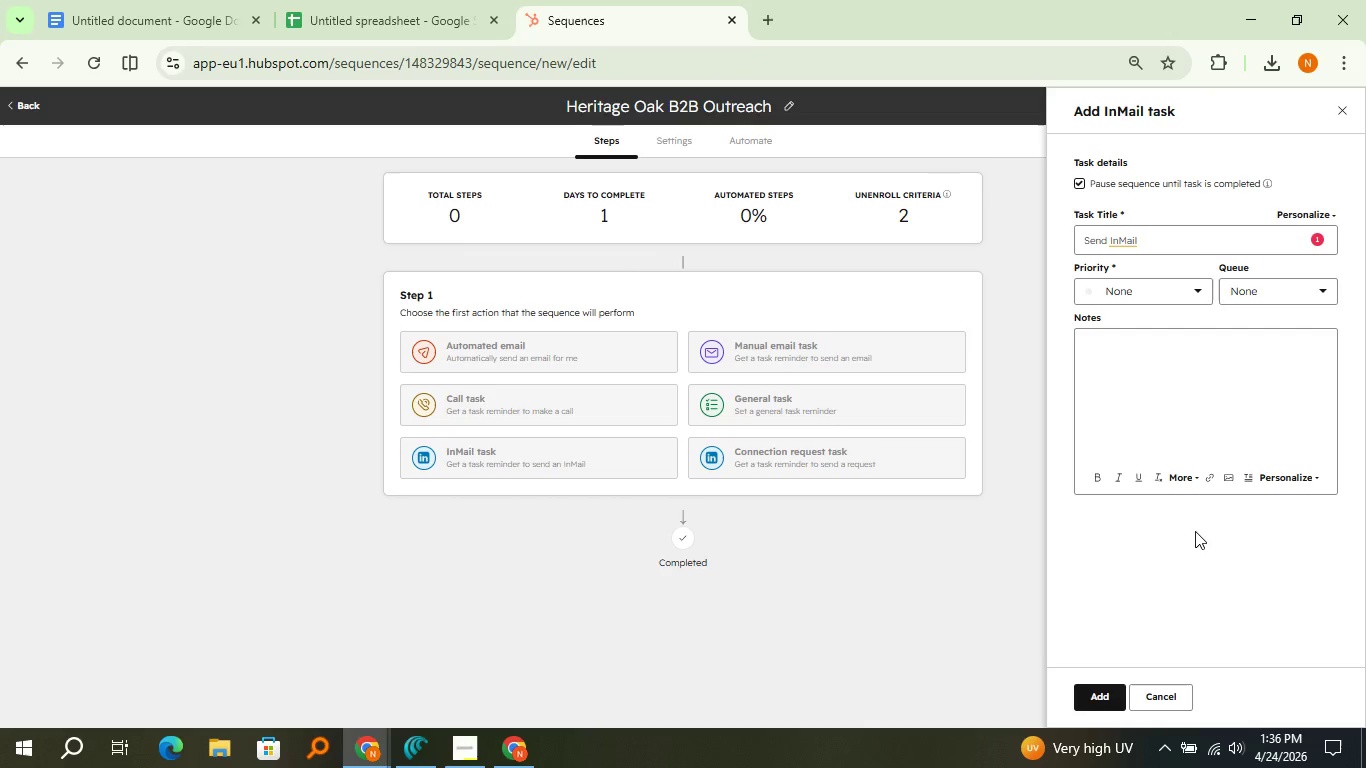 
wait(204.7)
 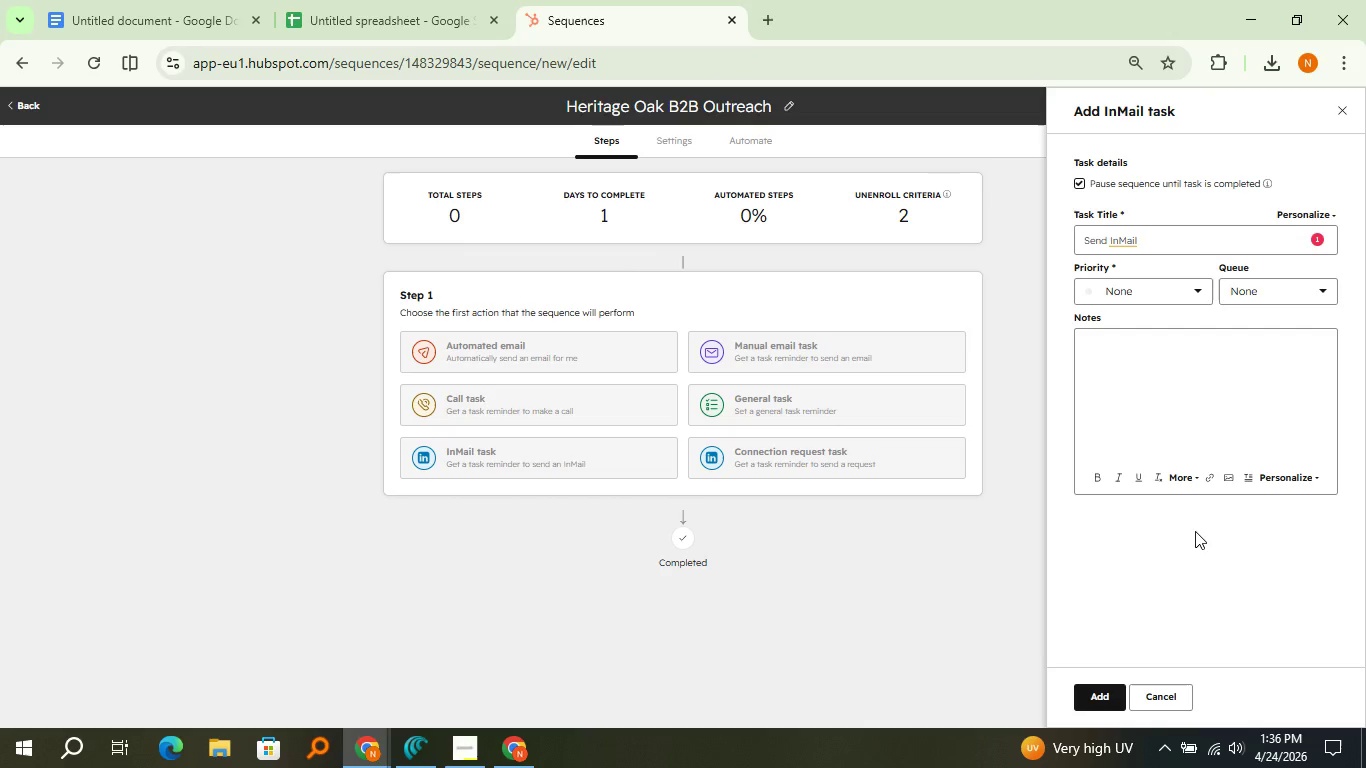 
left_click([1186, 536])
 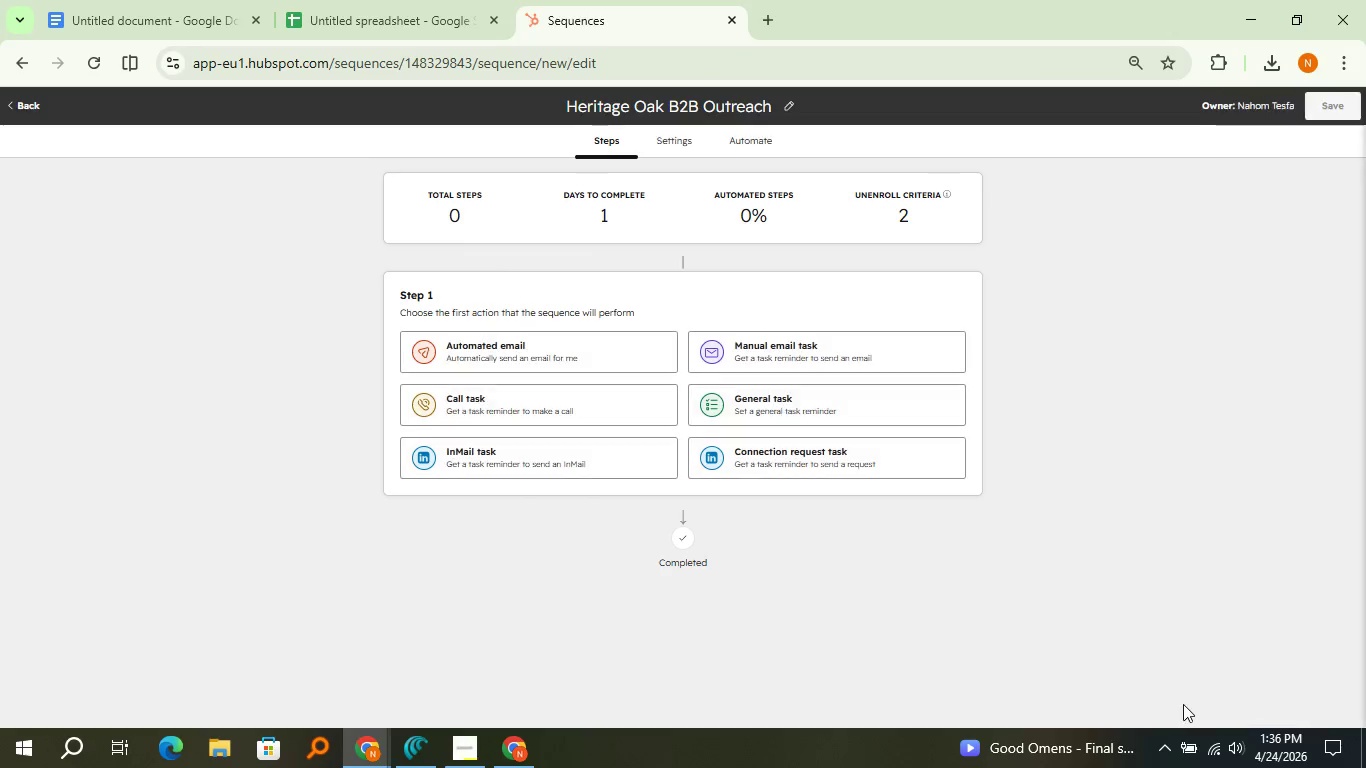 
left_click([1183, 704])
 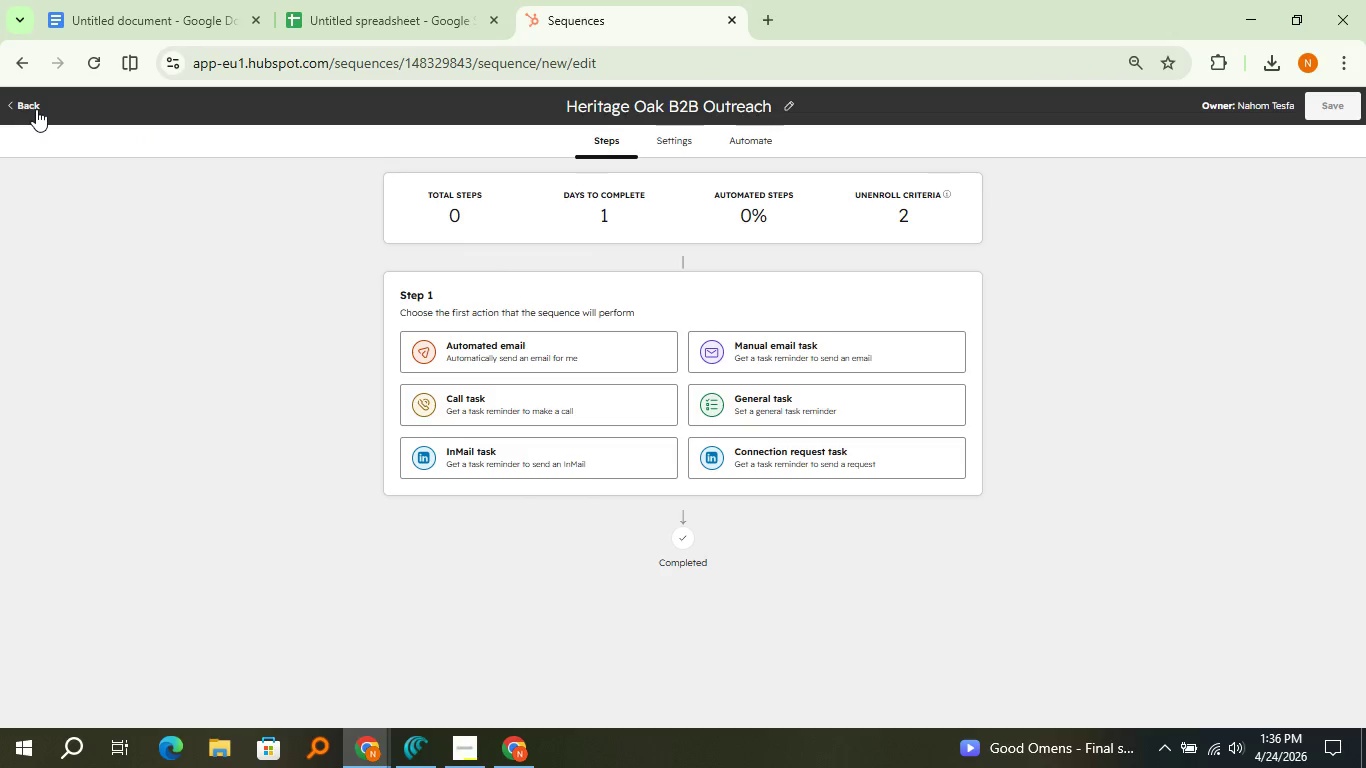 
left_click([36, 109])
 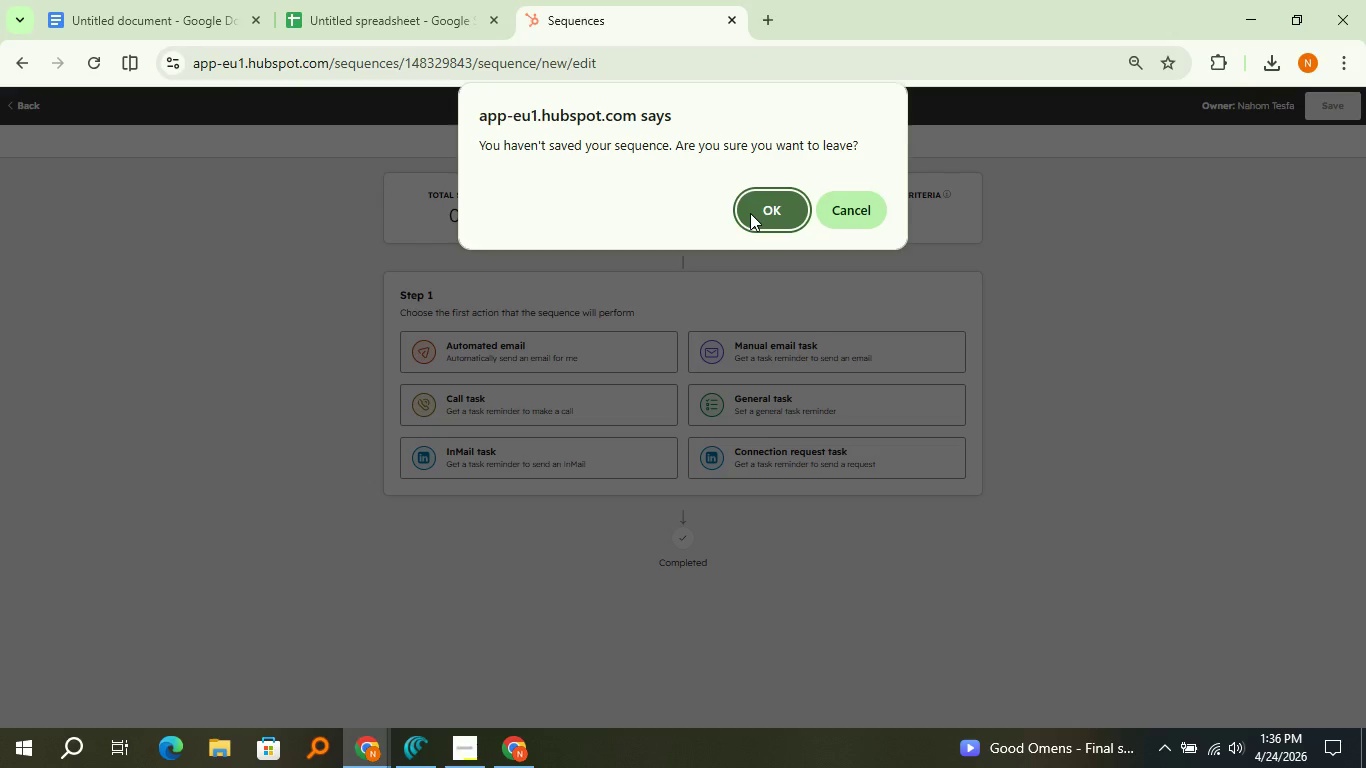 
left_click([750, 213])
 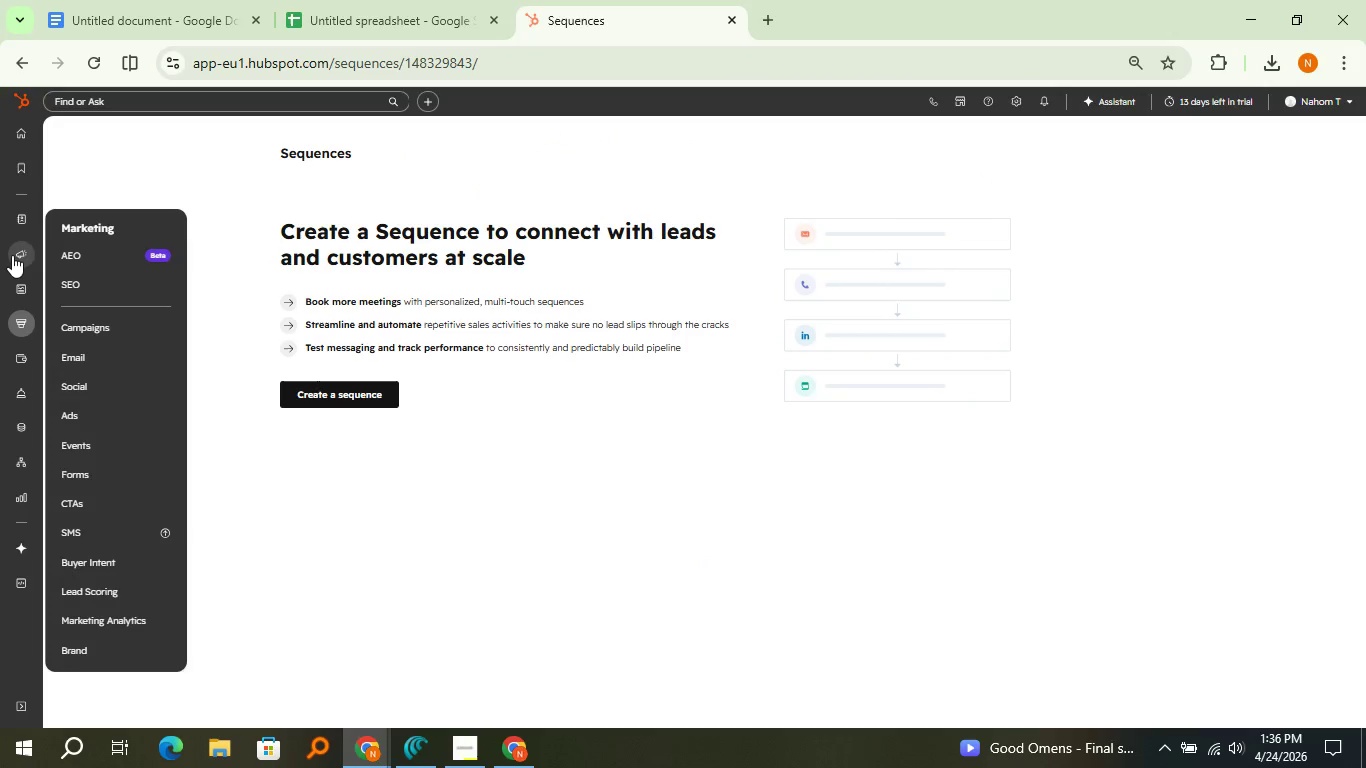 
mouse_move([12, 247])
 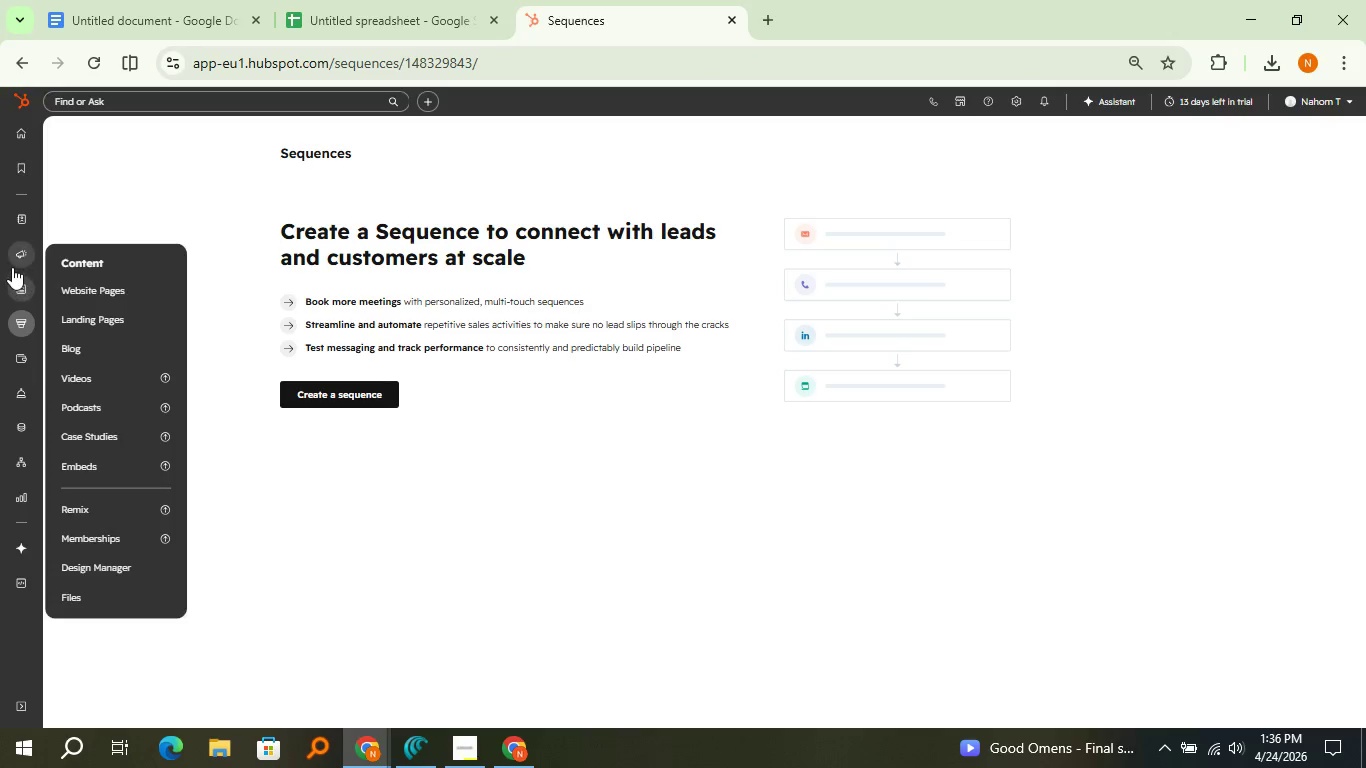 
mouse_move([10, 234])
 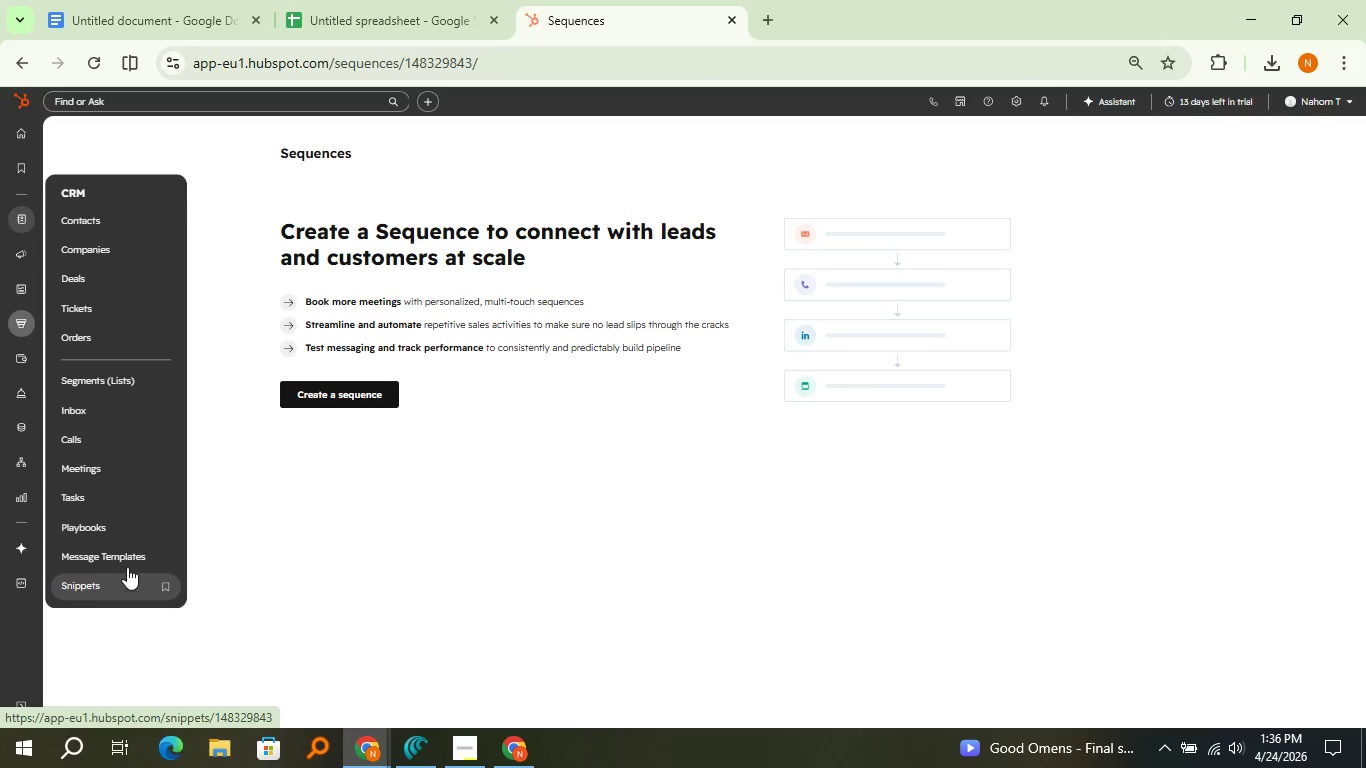 
left_click([130, 562])
 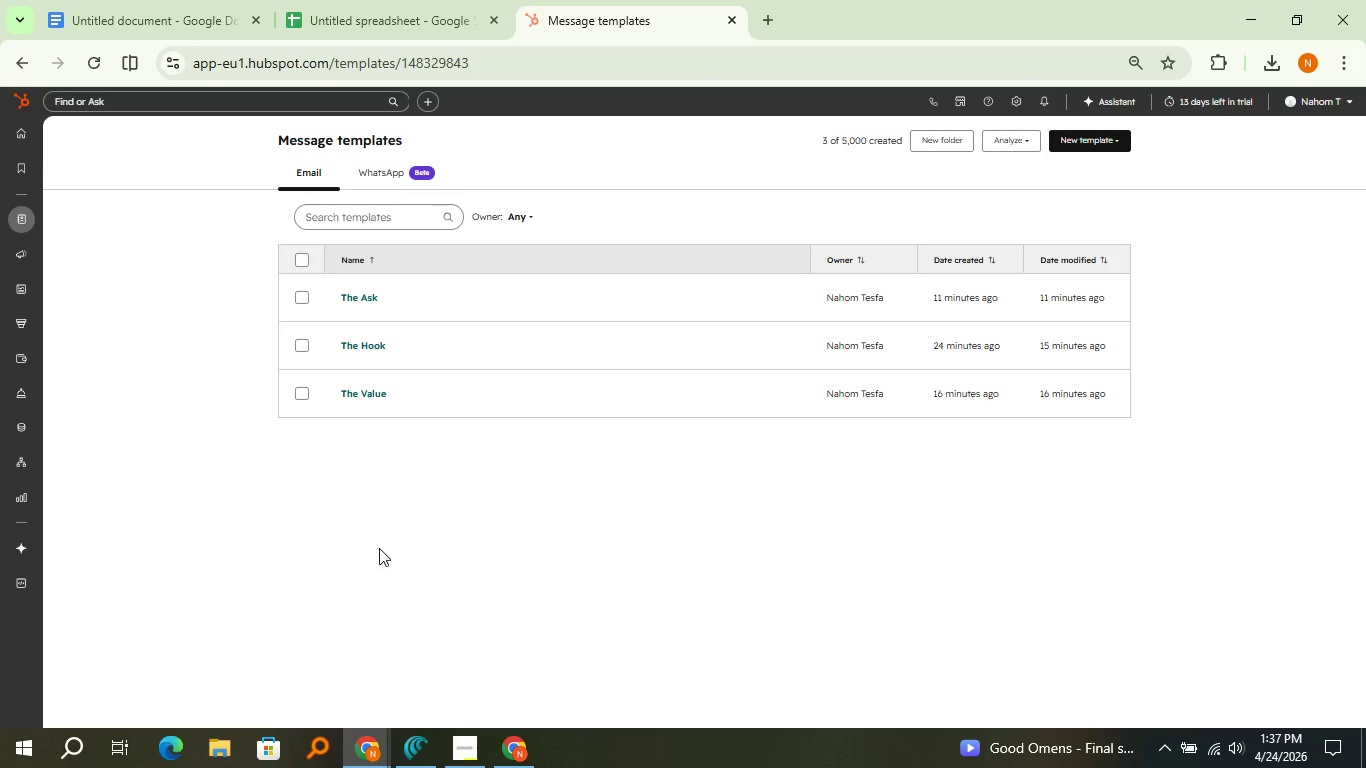 
wait(20.44)
 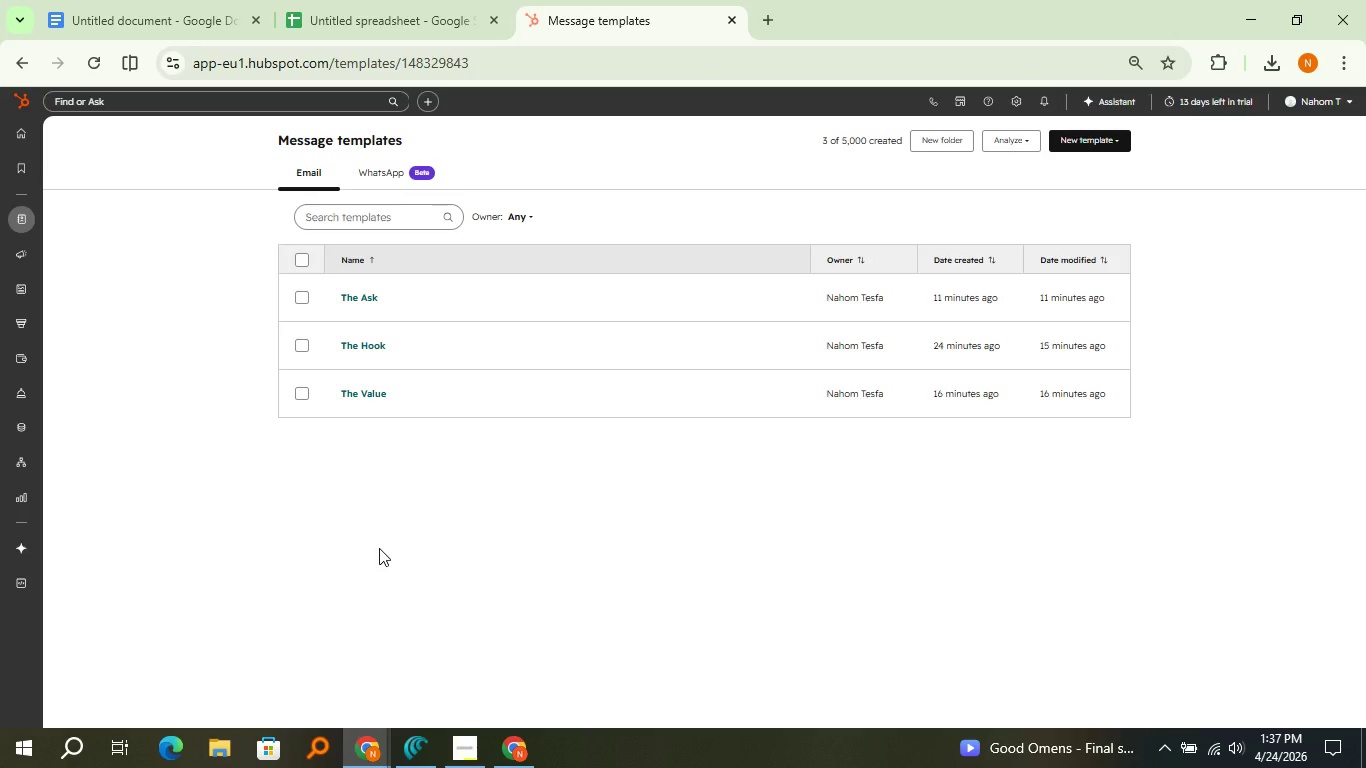 
left_click([368, 345])
 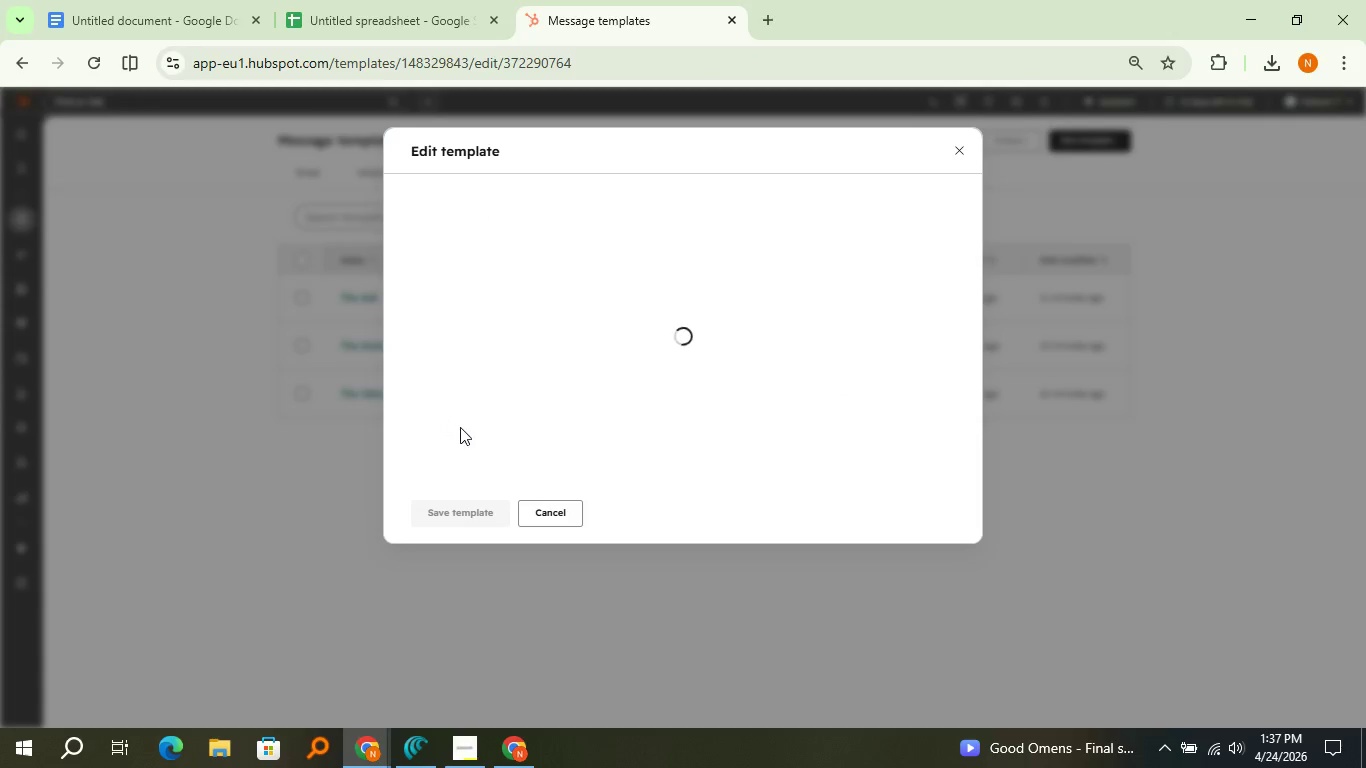 
mouse_move([467, 395])
 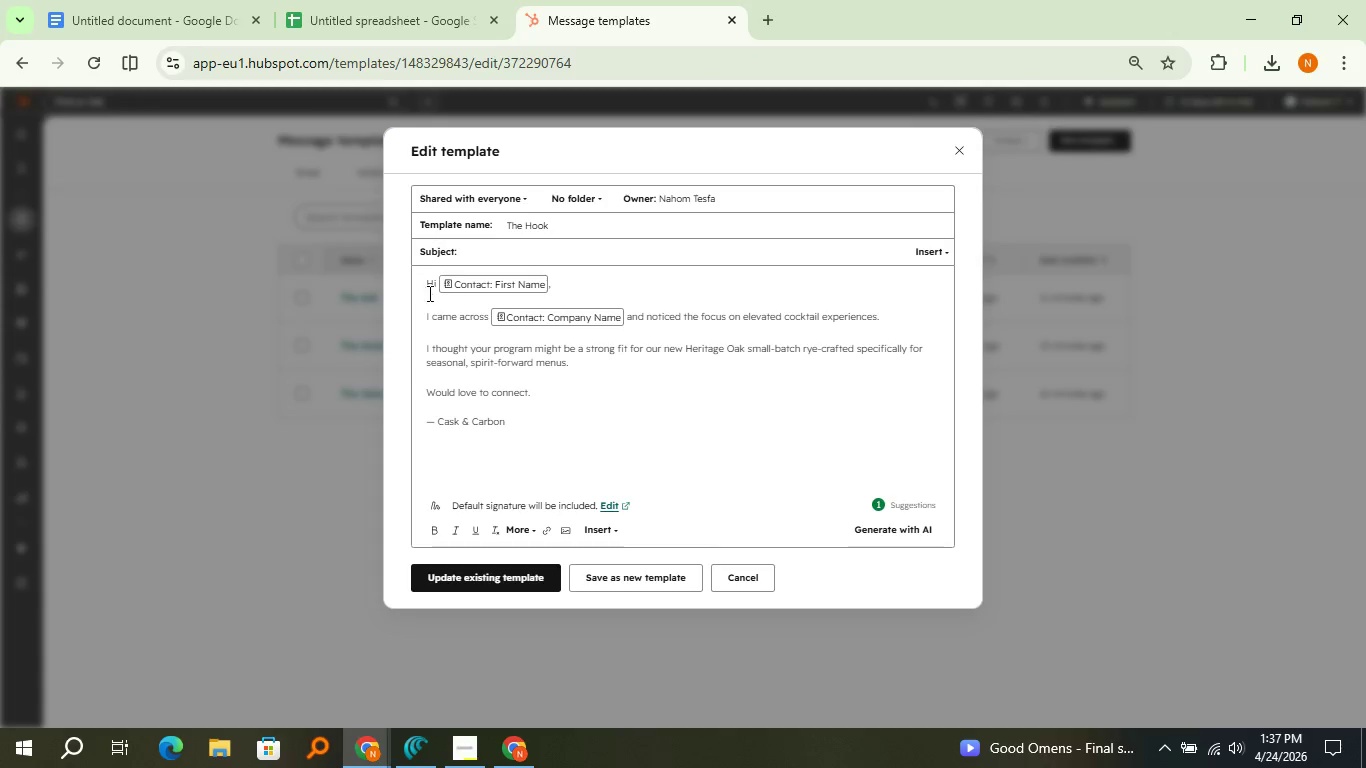 
left_click_drag(start_coordinate=[421, 283], to_coordinate=[531, 436])
 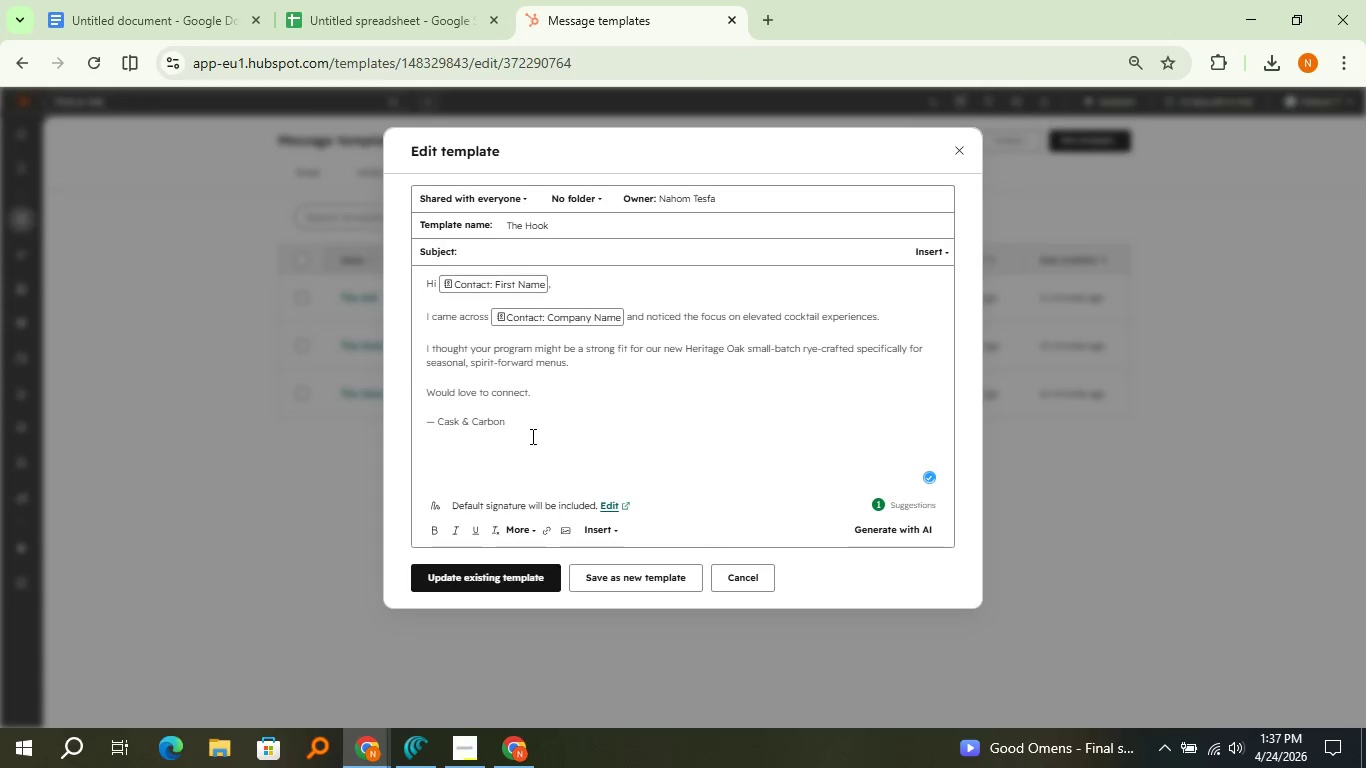 
left_click([531, 436])
 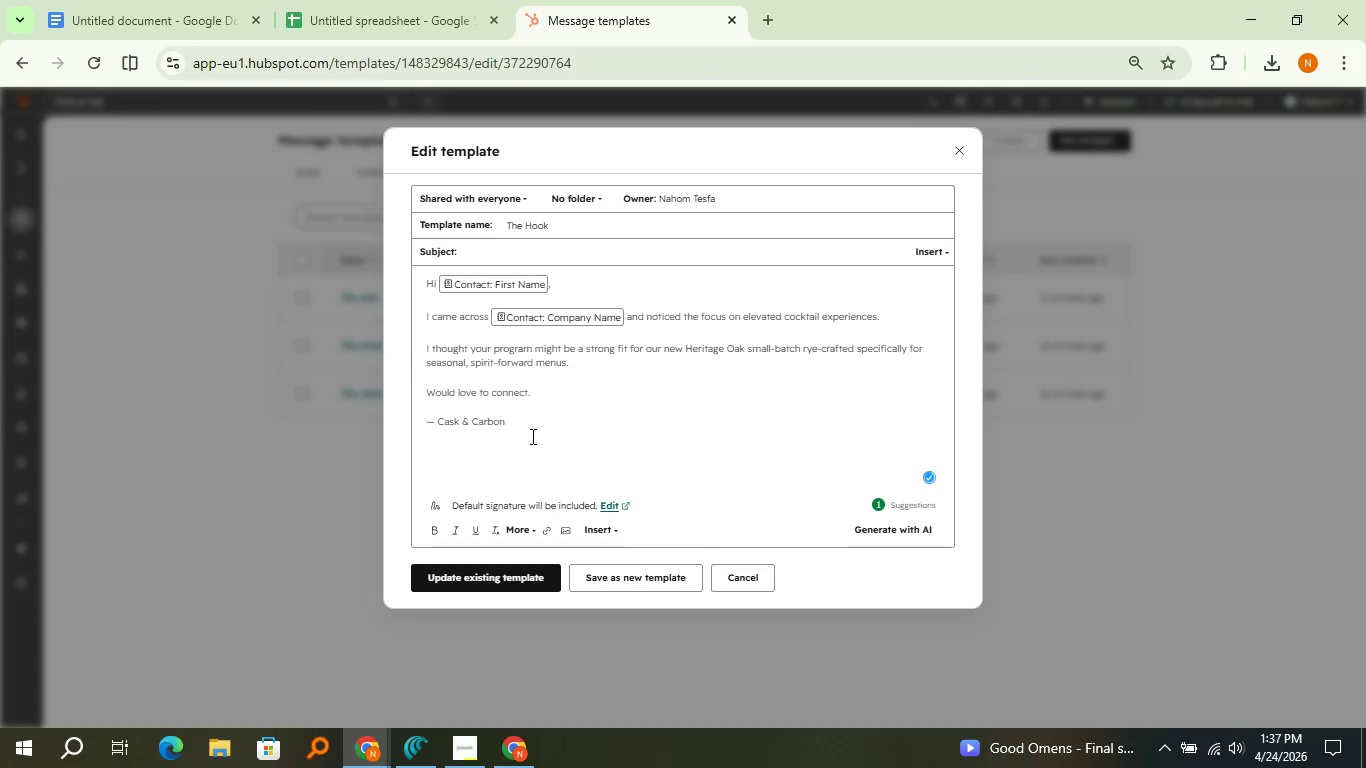 
key(Control+A)
 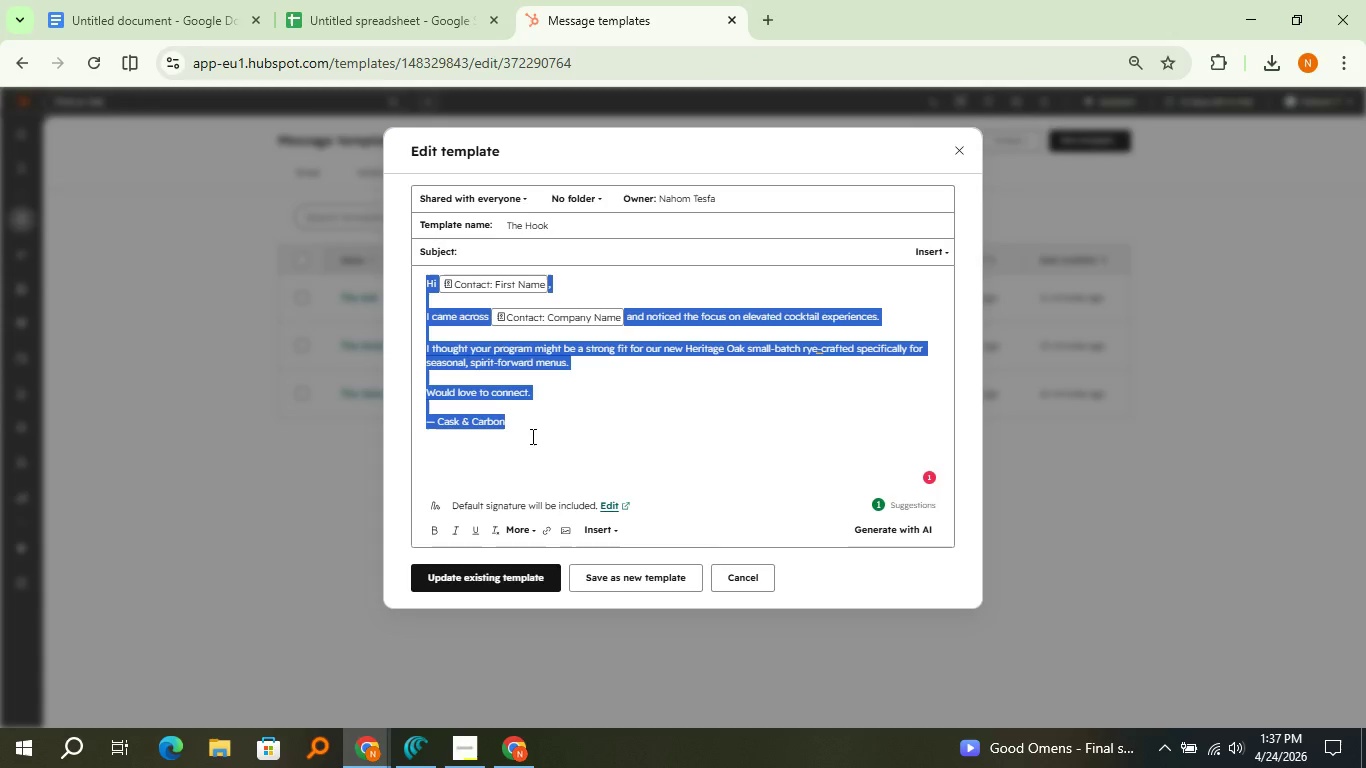 
key(Control+C)
 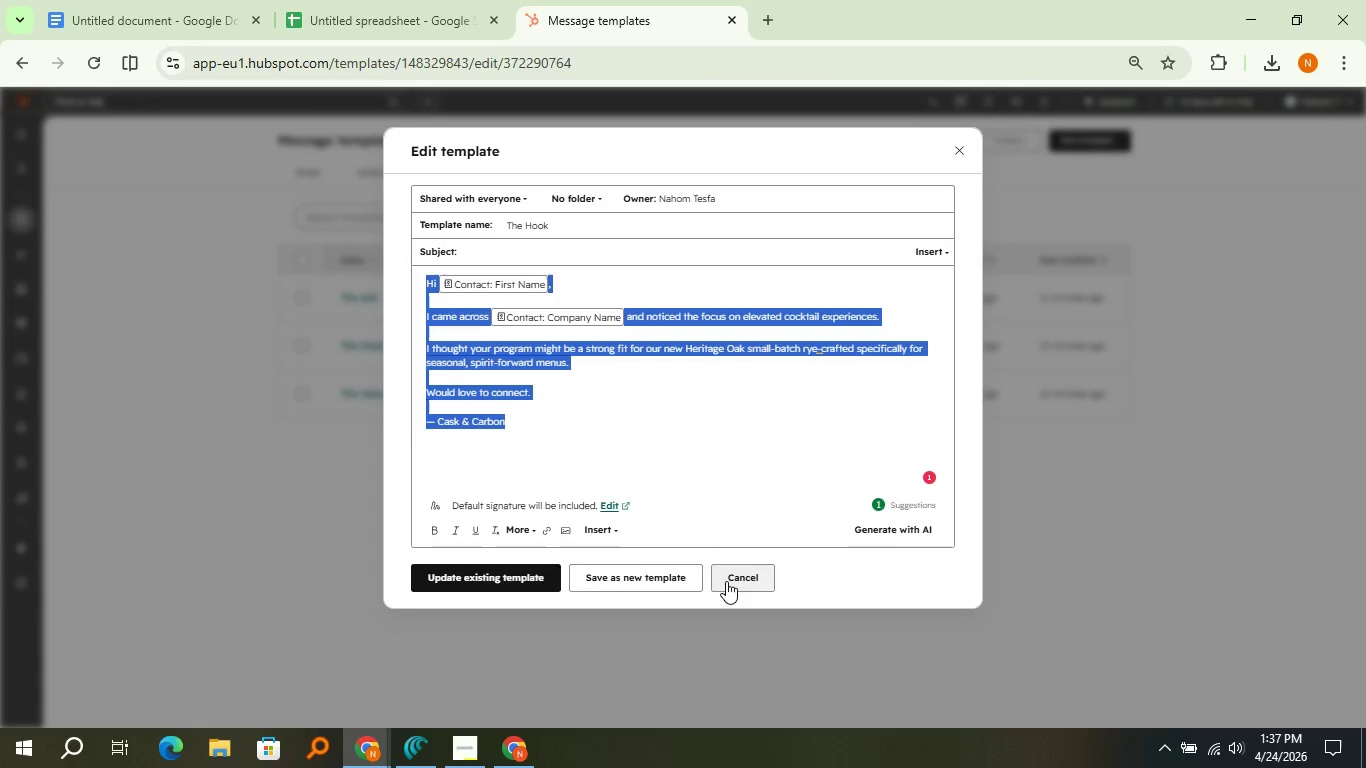 
left_click([726, 581])
 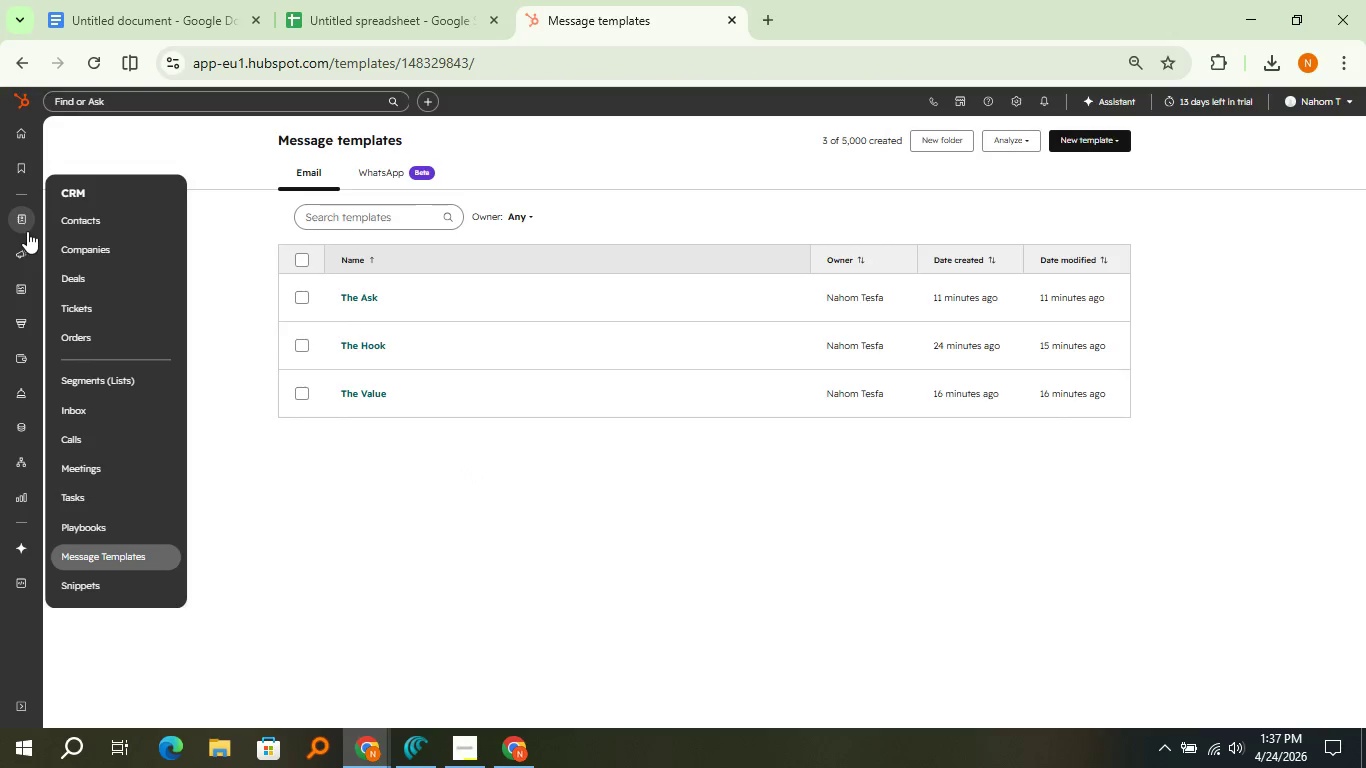 
mouse_move([53, 227])
 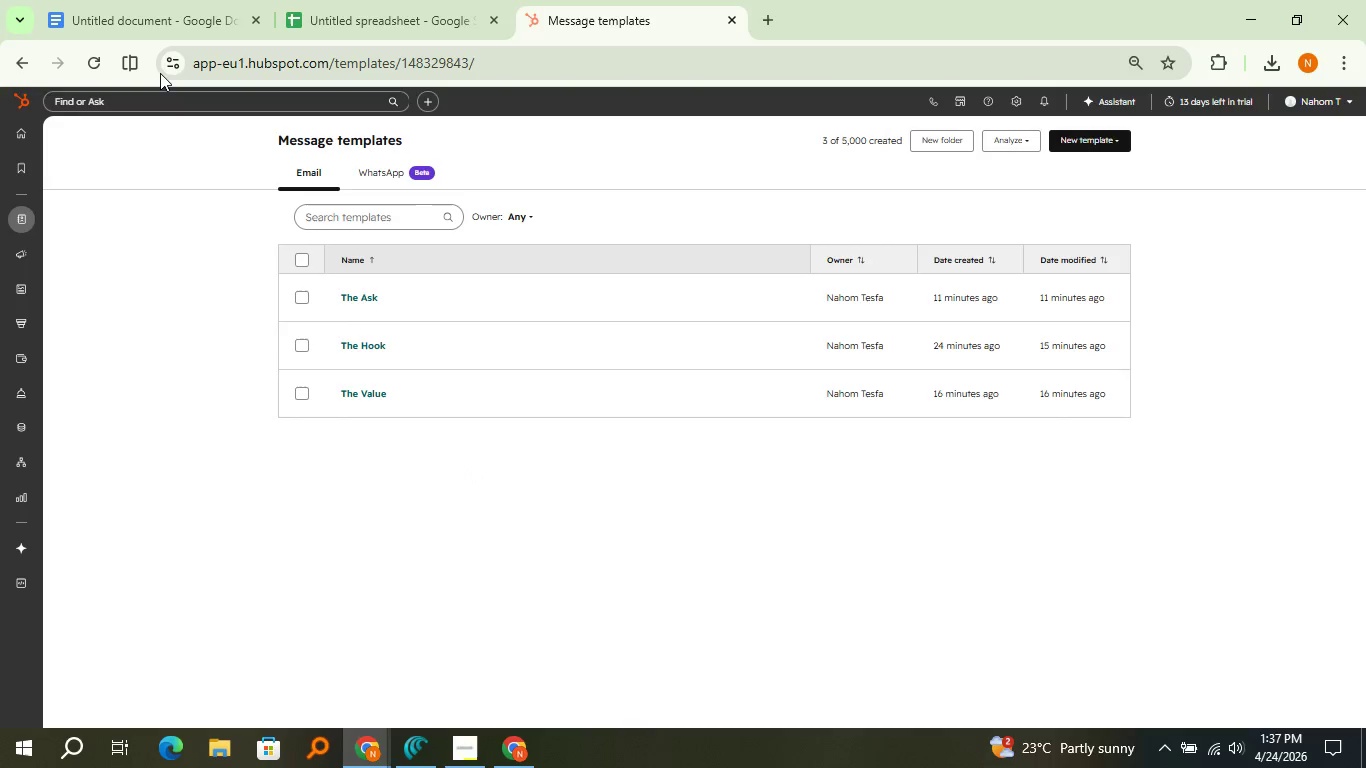 
mouse_move([158, 73])
 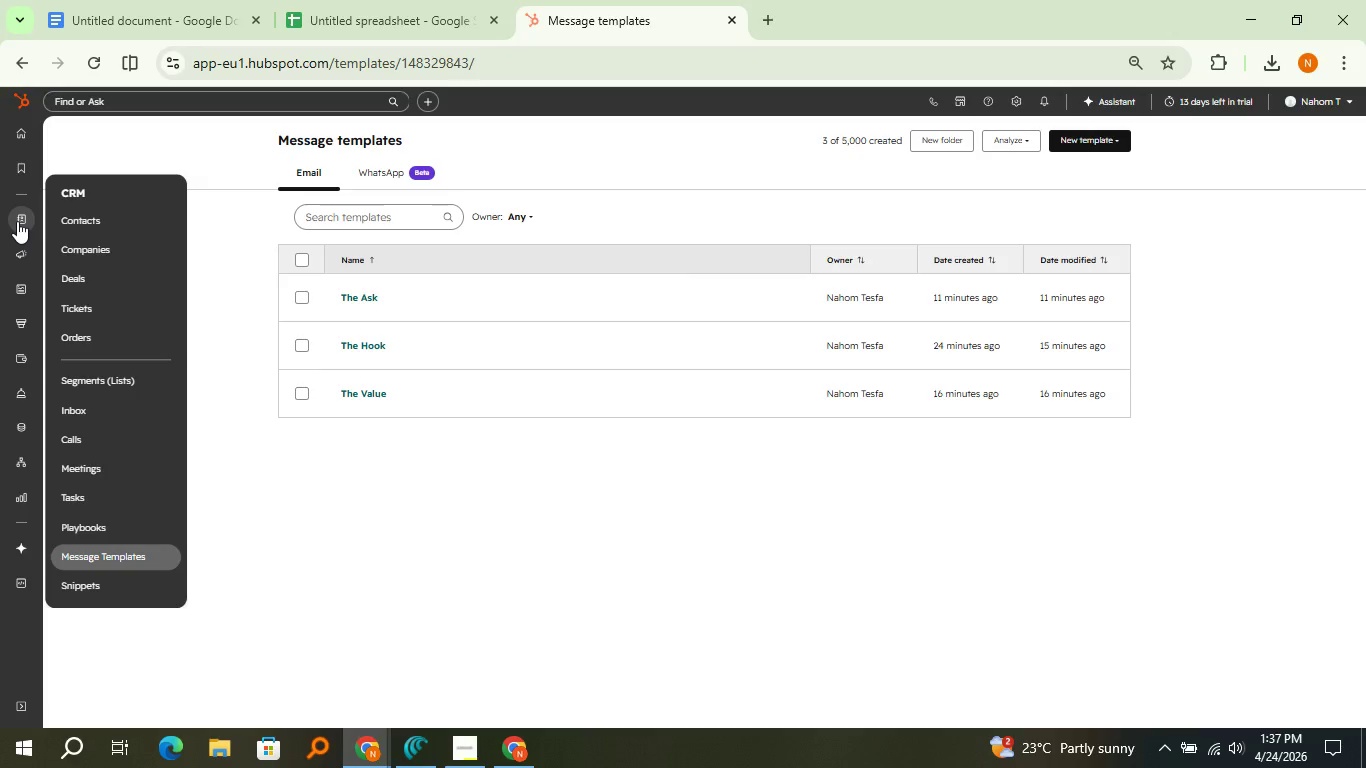 
mouse_move([21, 314])
 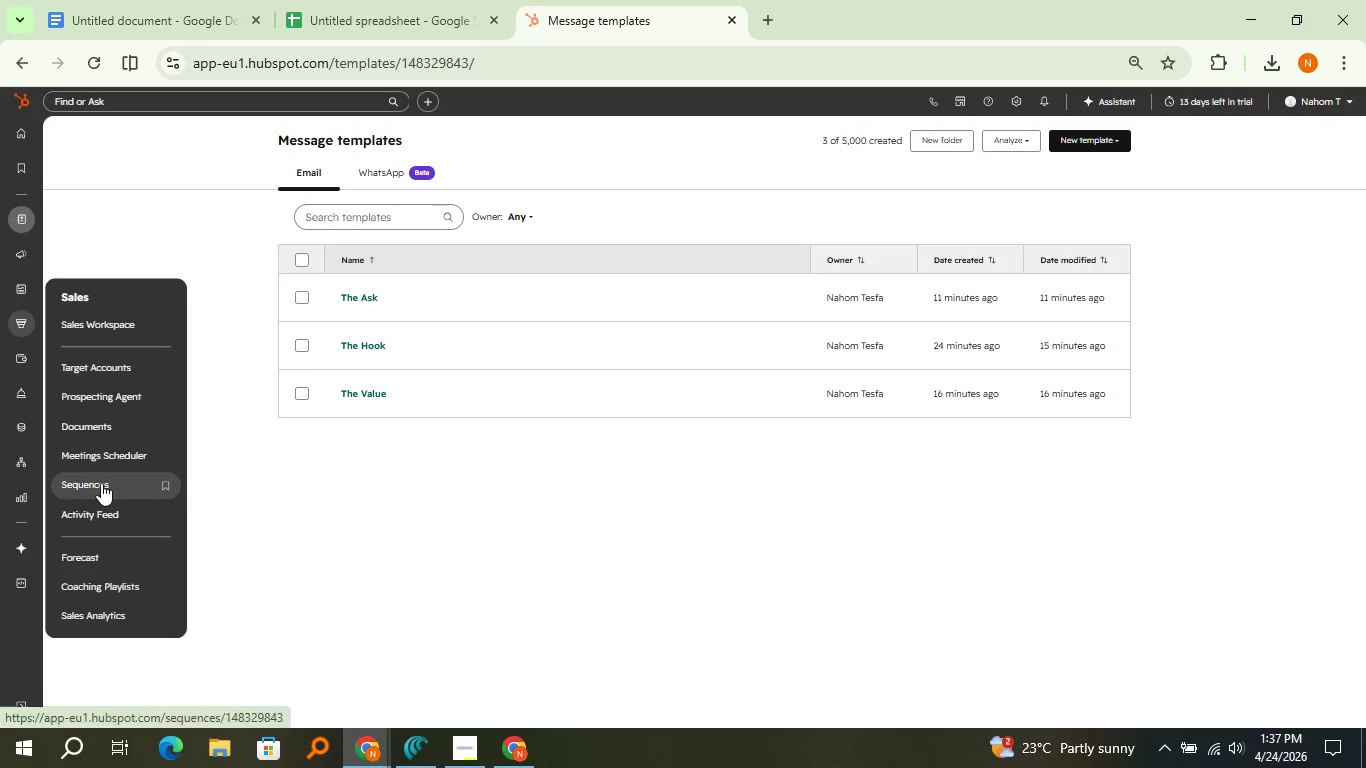 
left_click([101, 483])
 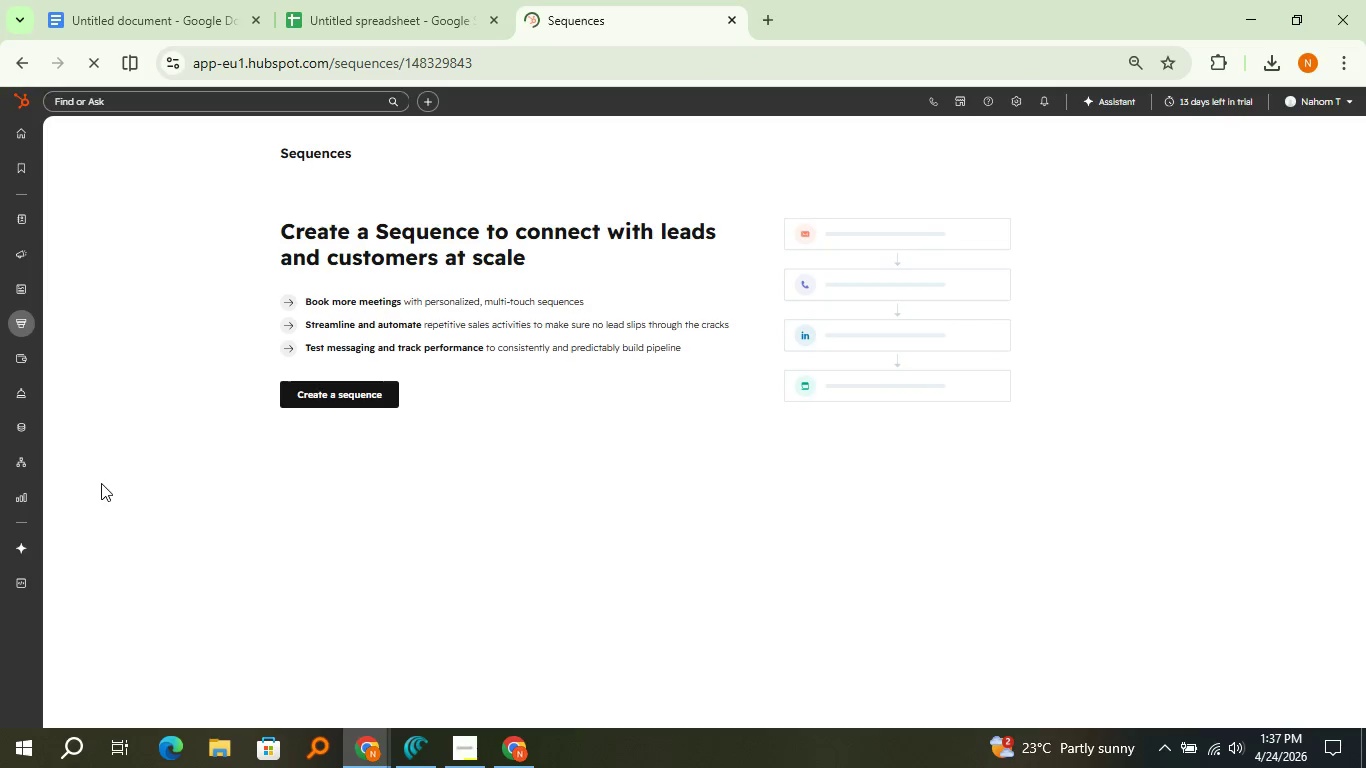 
wait(7.26)
 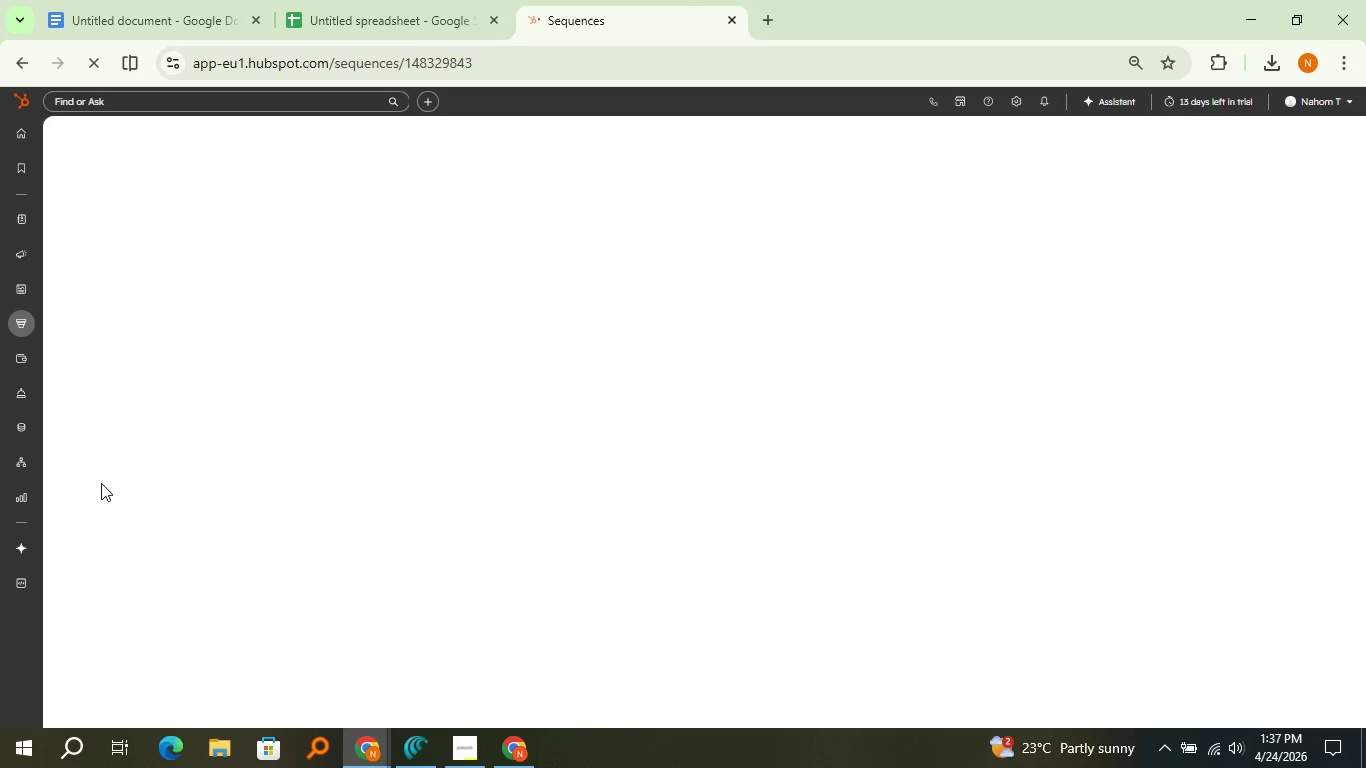 
left_click([319, 399])
 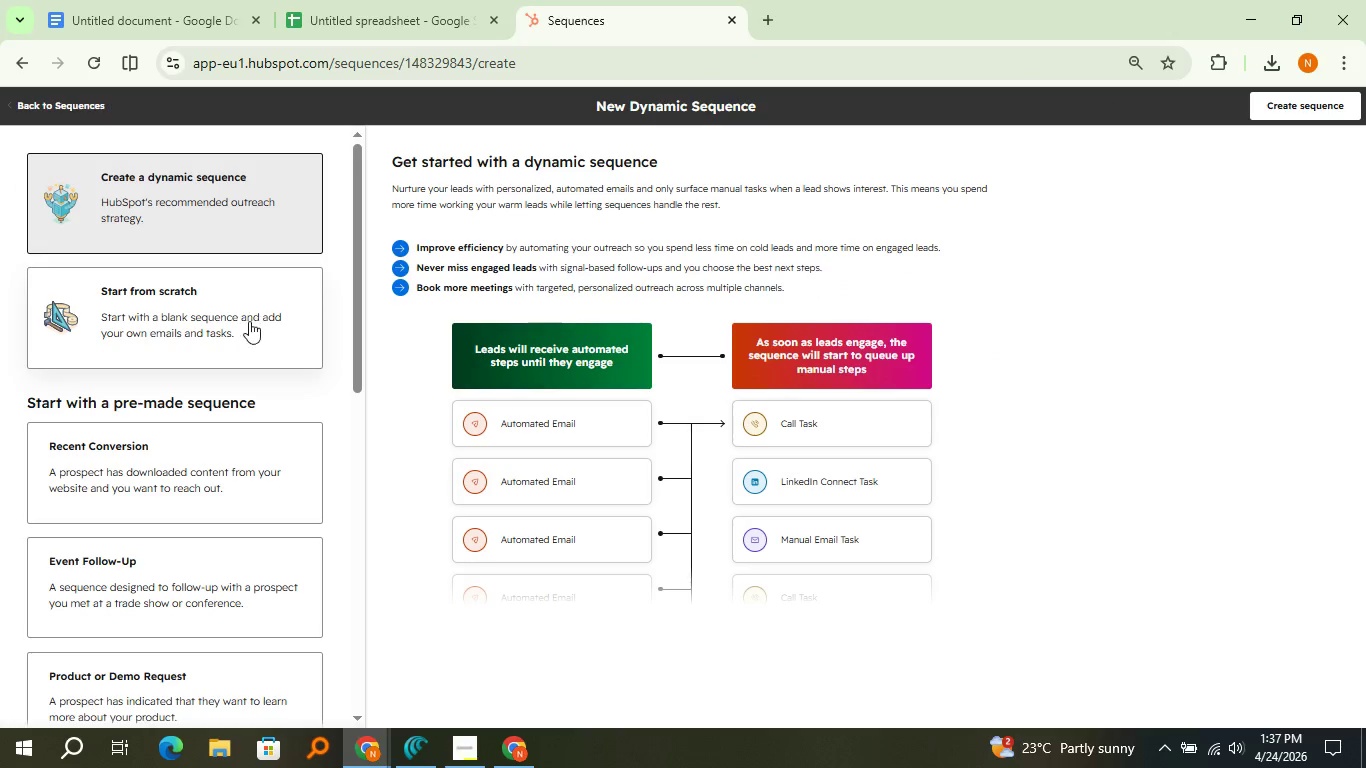 
left_click([252, 316])
 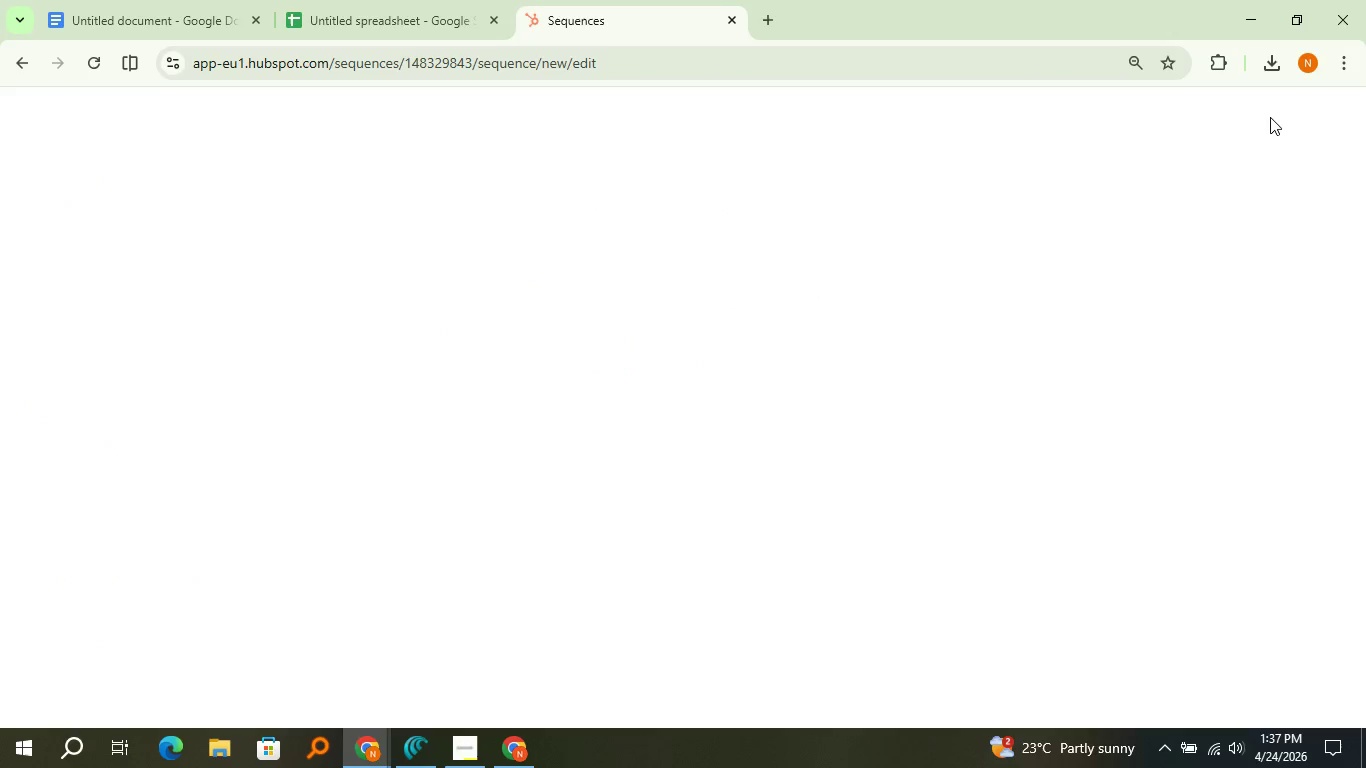 
left_click([1270, 117])
 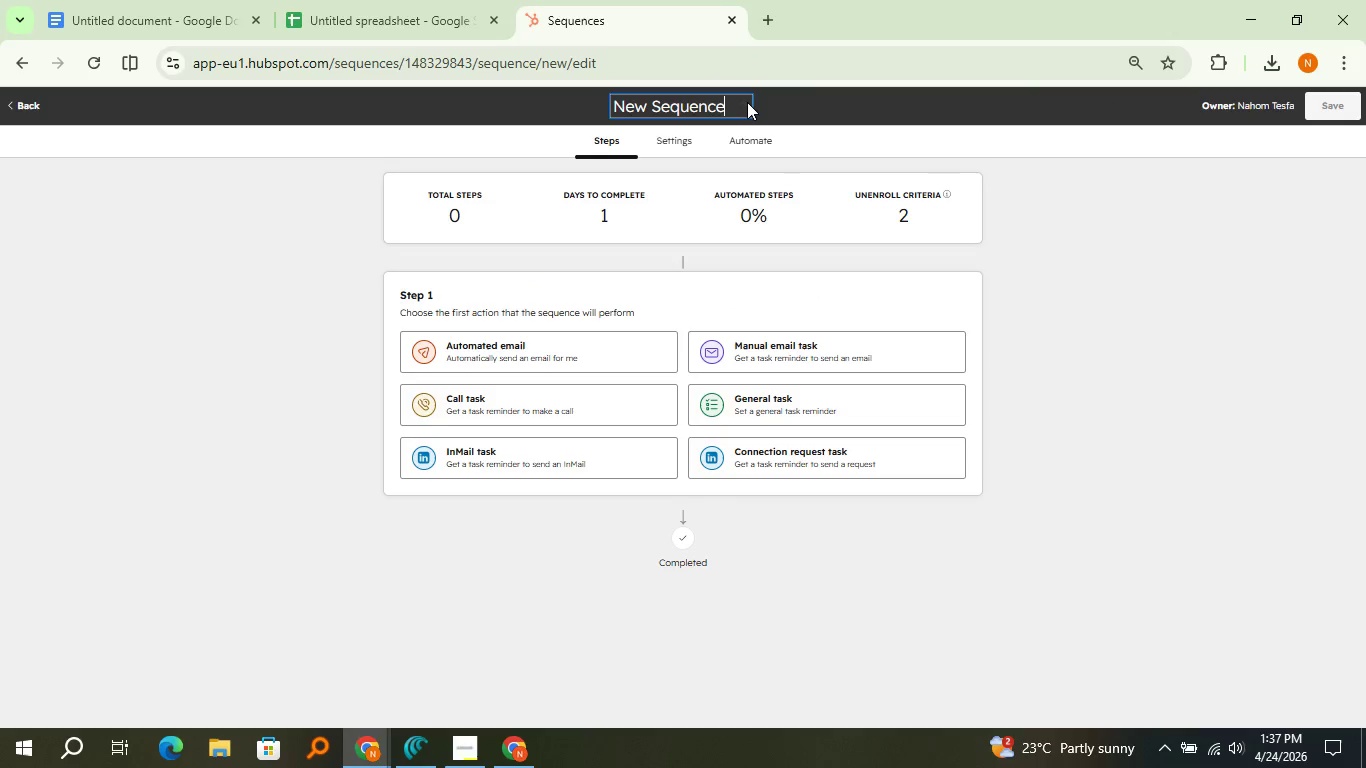 
left_click([747, 102])
 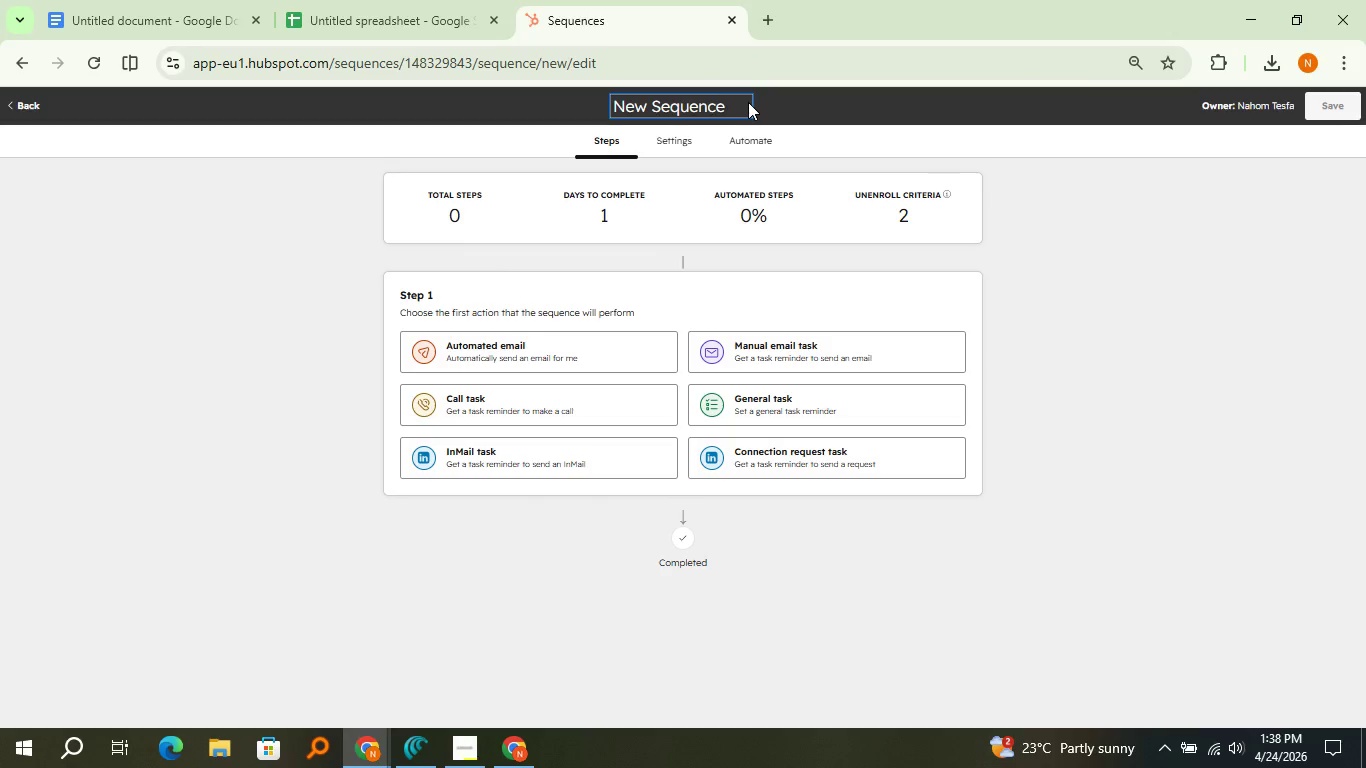 
wait(7.5)
 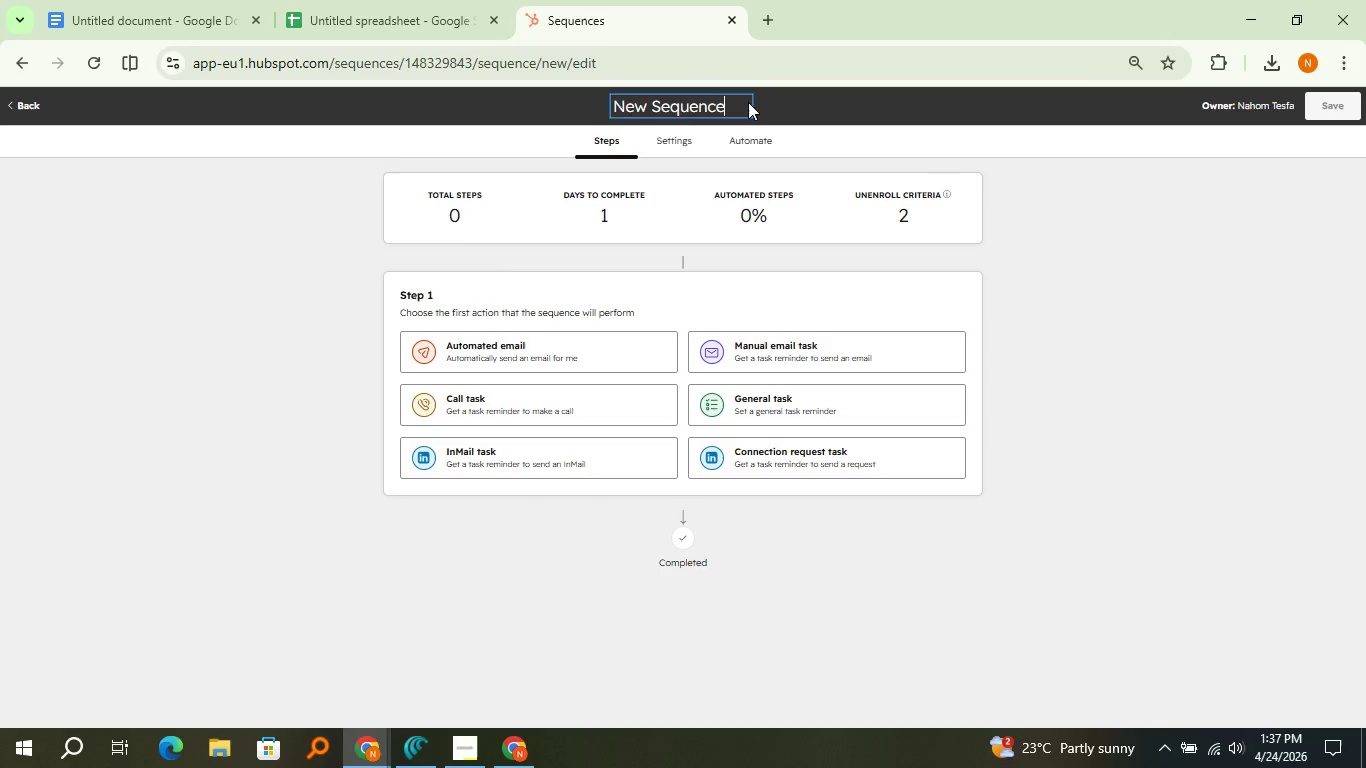 
hold_key(key=Backspace, duration=0.86)
 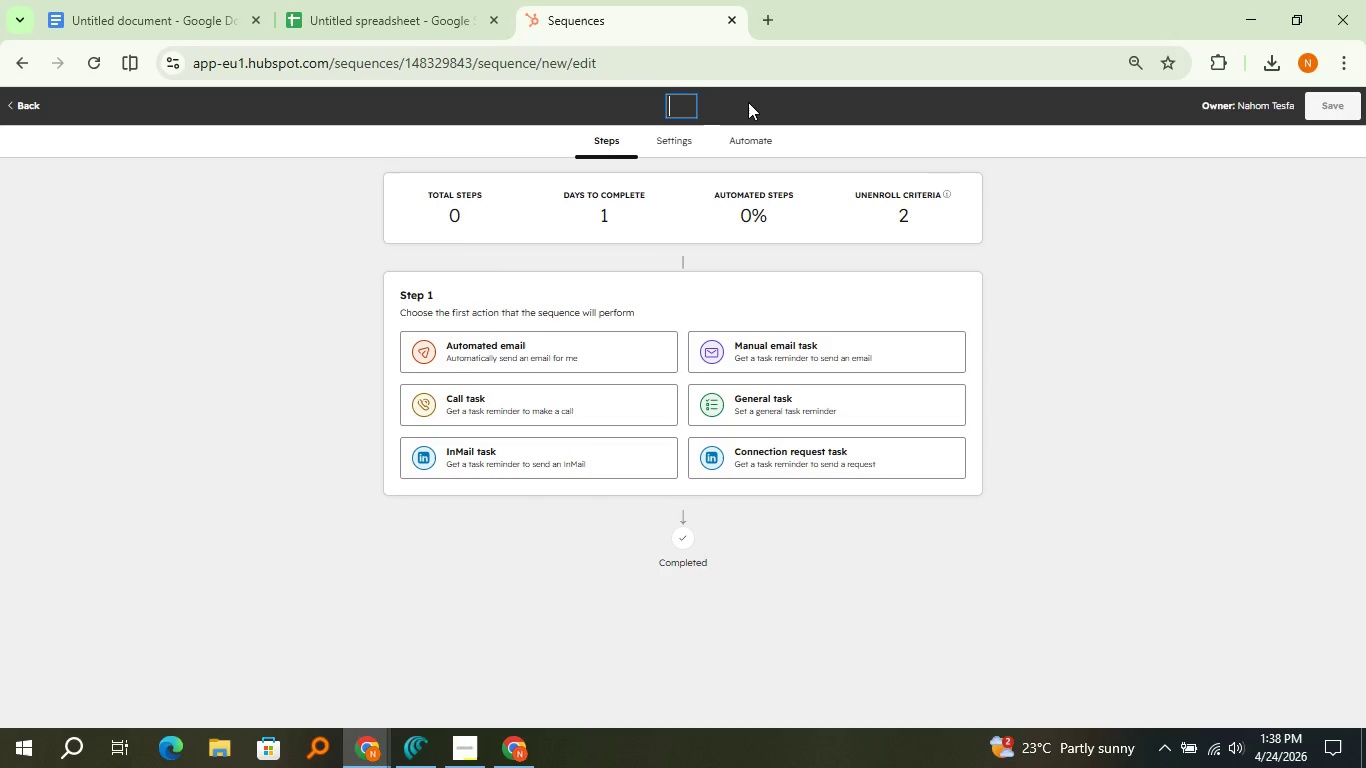 
key(Backspace)
type(Heritage Oak)
 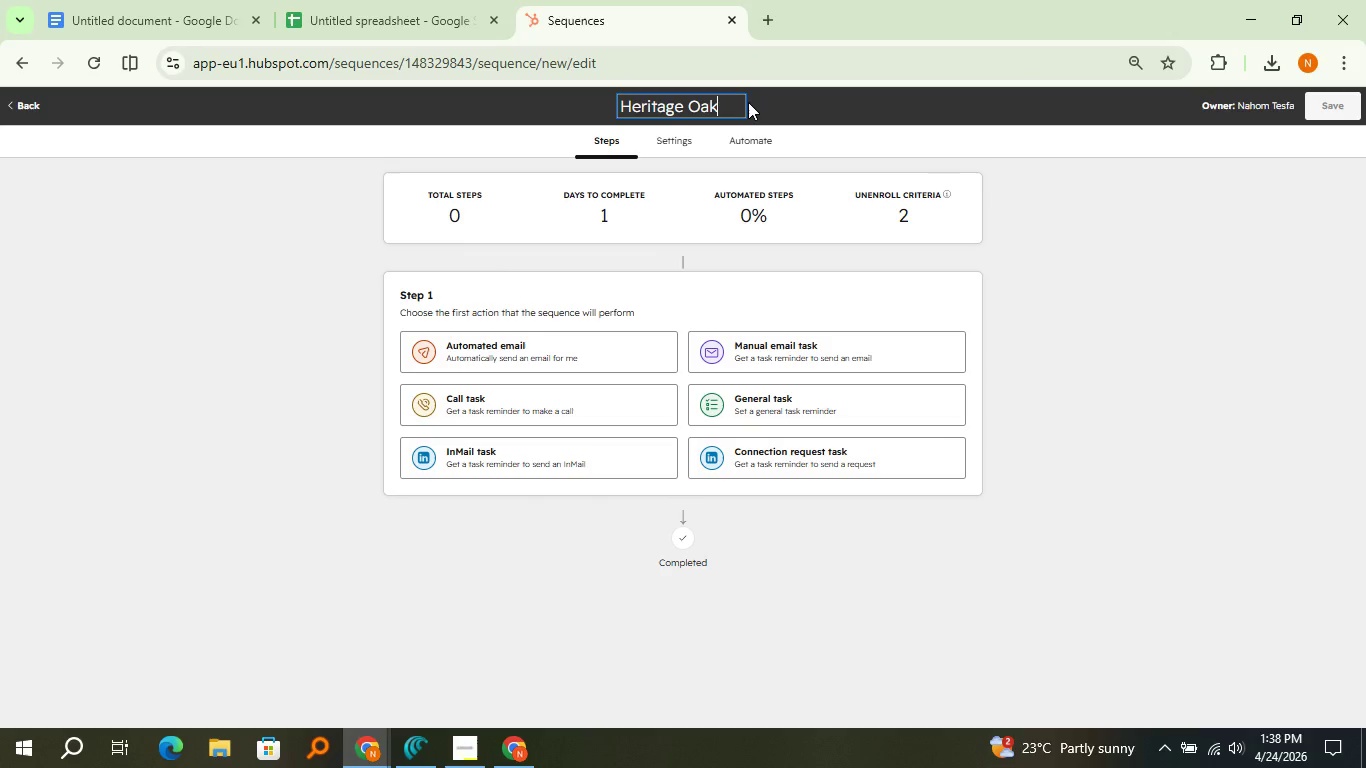 
wait(15.2)
 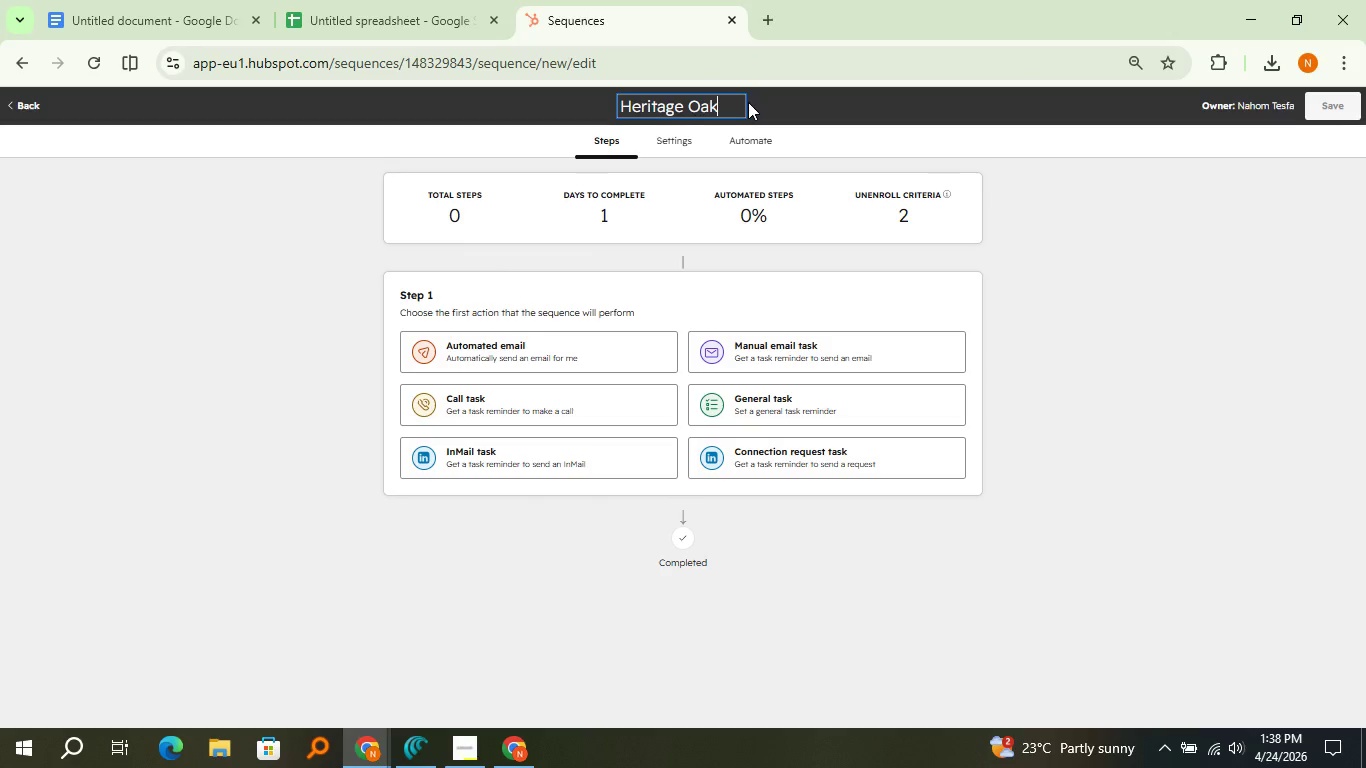 
type( b)
key(Backspace)
type(B2B Outreach)
 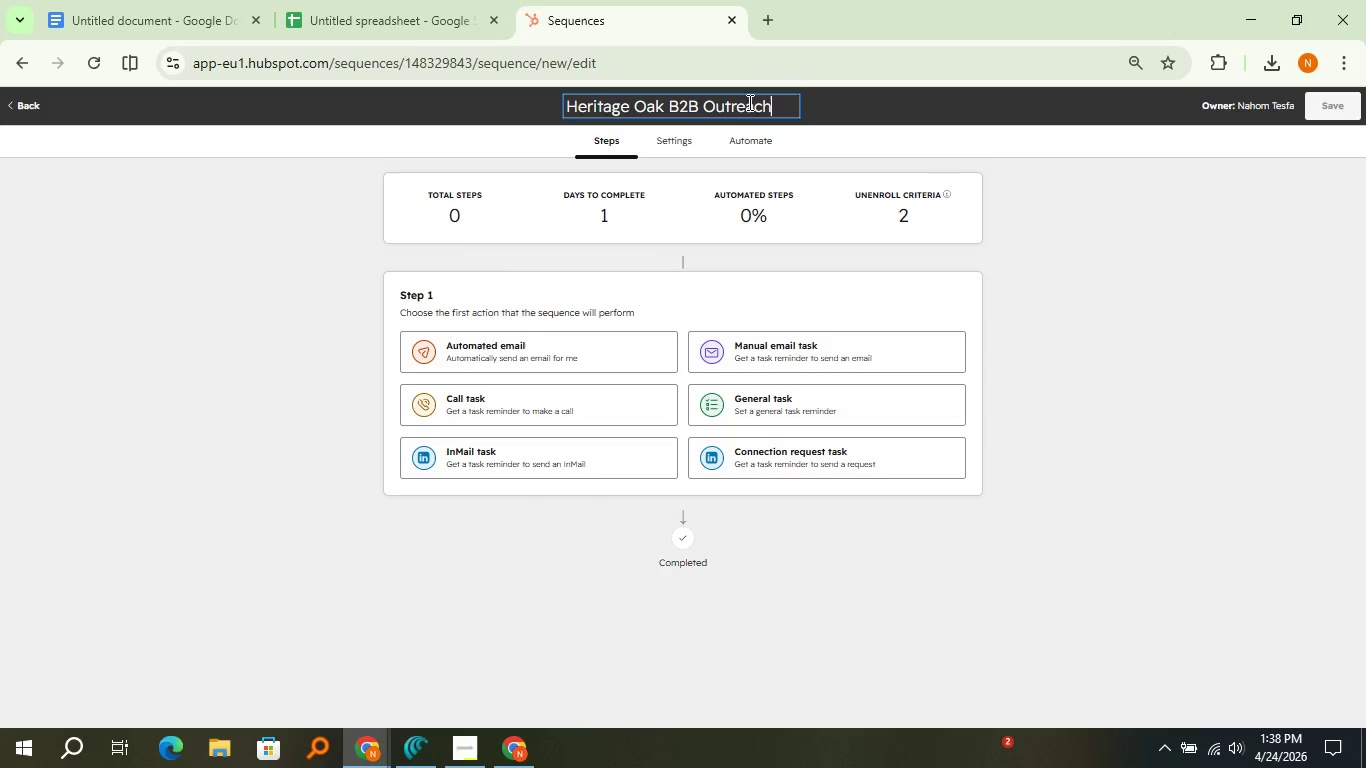 
left_click([521, 582])
 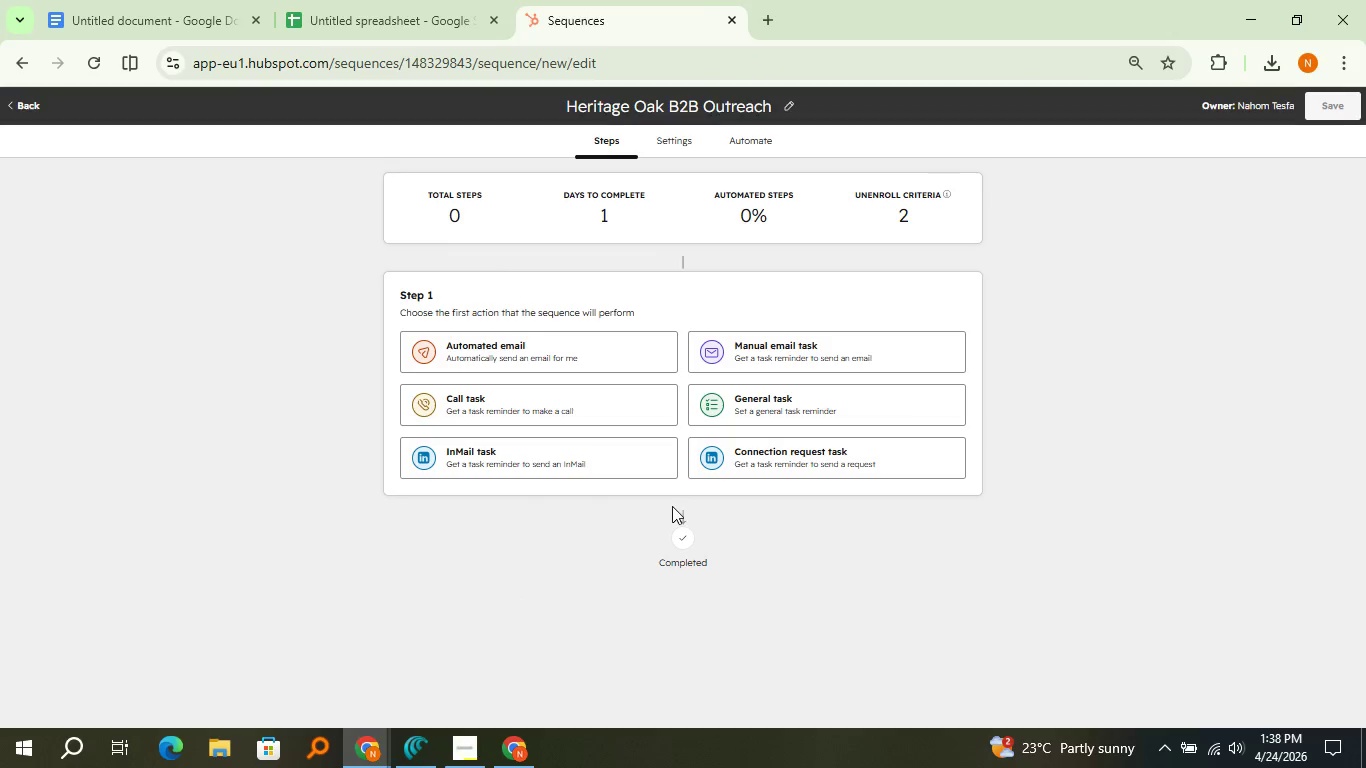 
wait(6.86)
 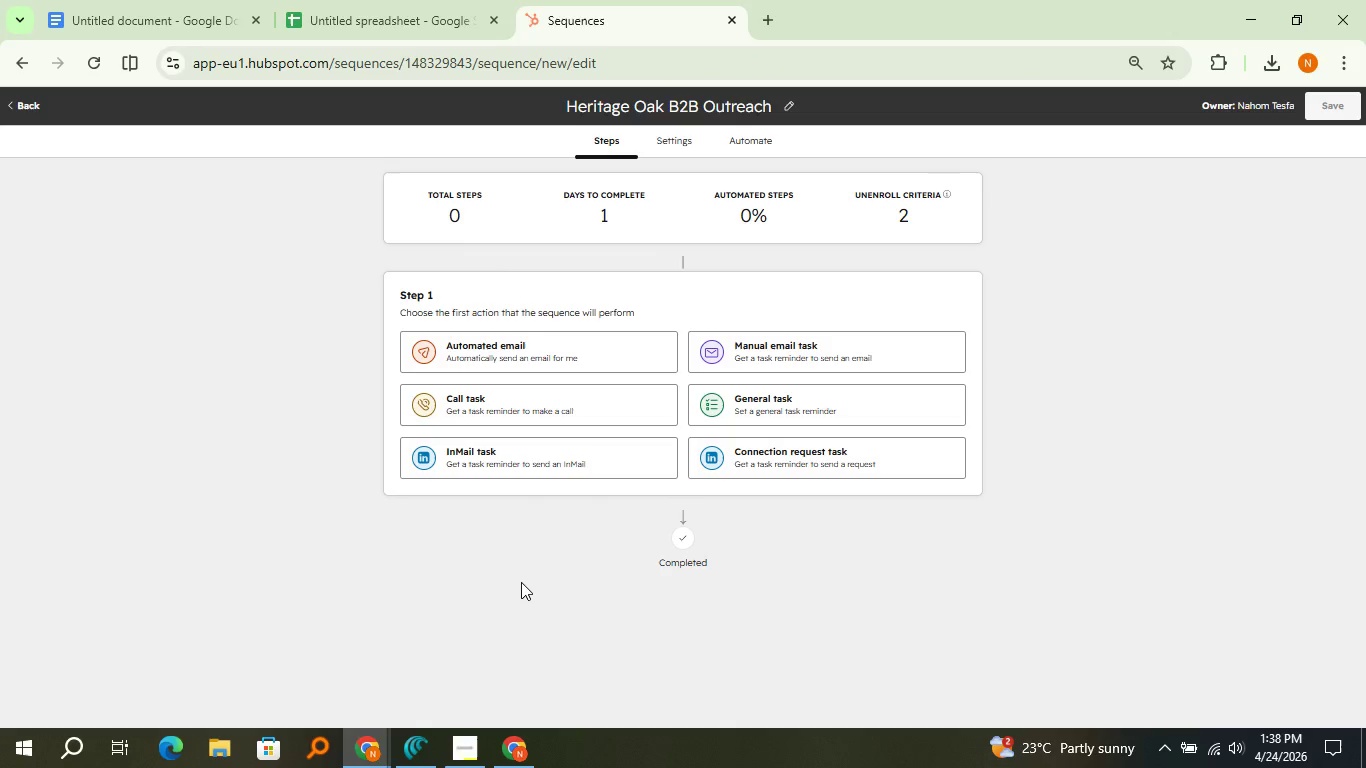 
left_click([579, 460])
 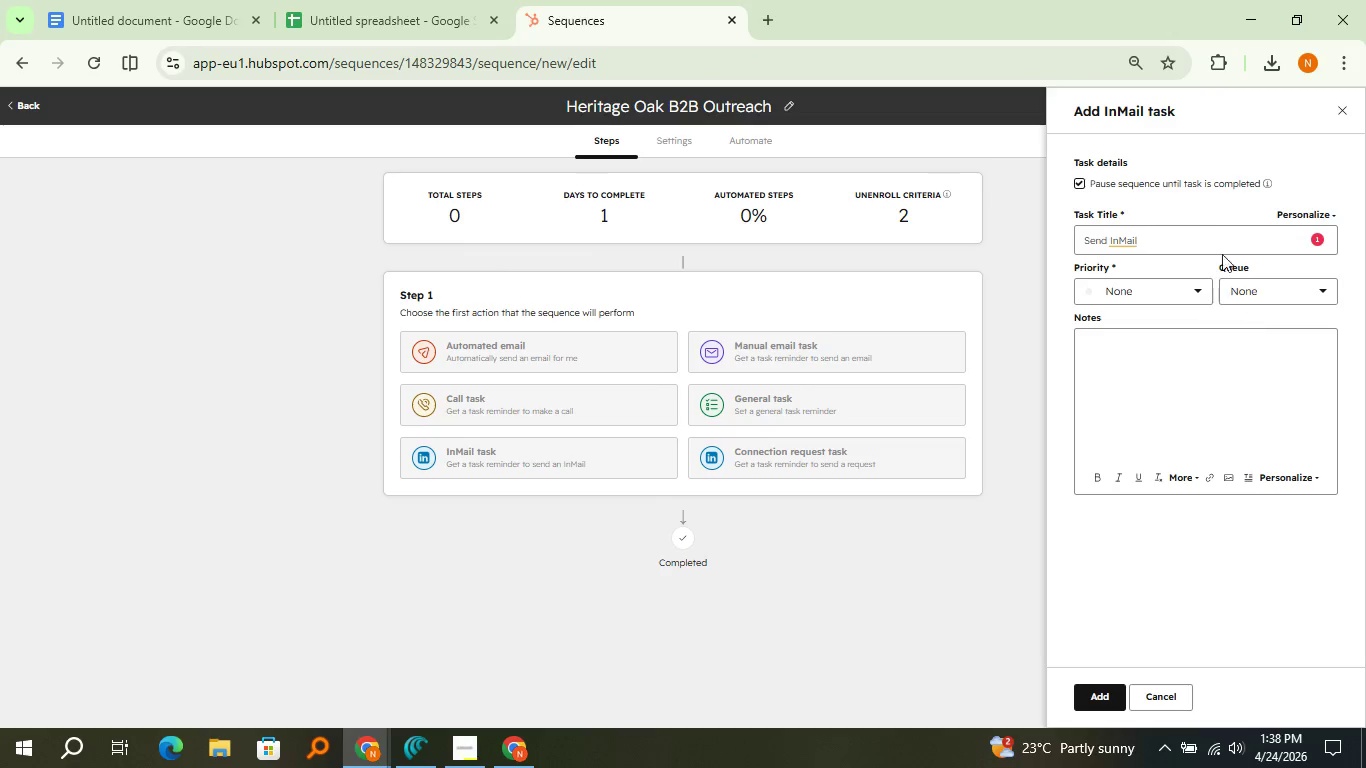 
left_click_drag(start_coordinate=[1208, 238], to_coordinate=[1052, 272])
 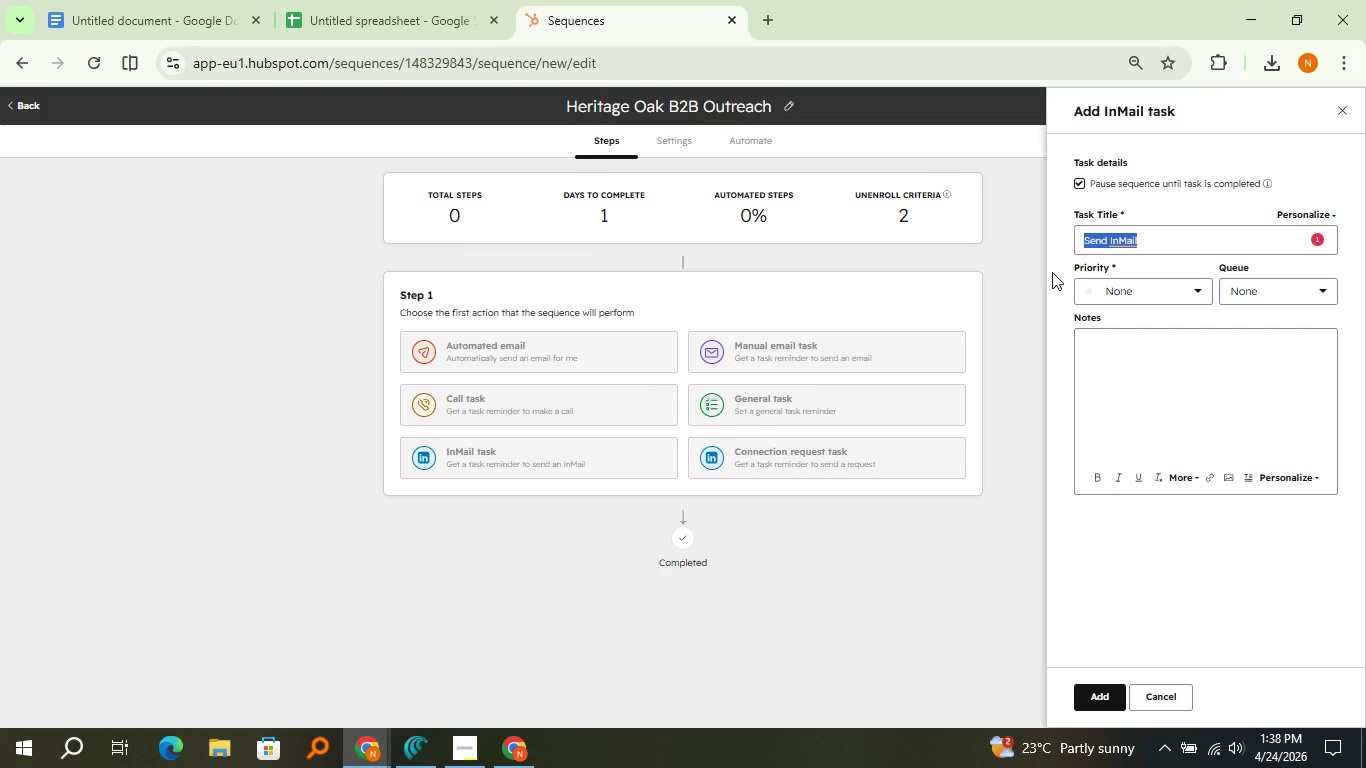 
wait(7.55)
 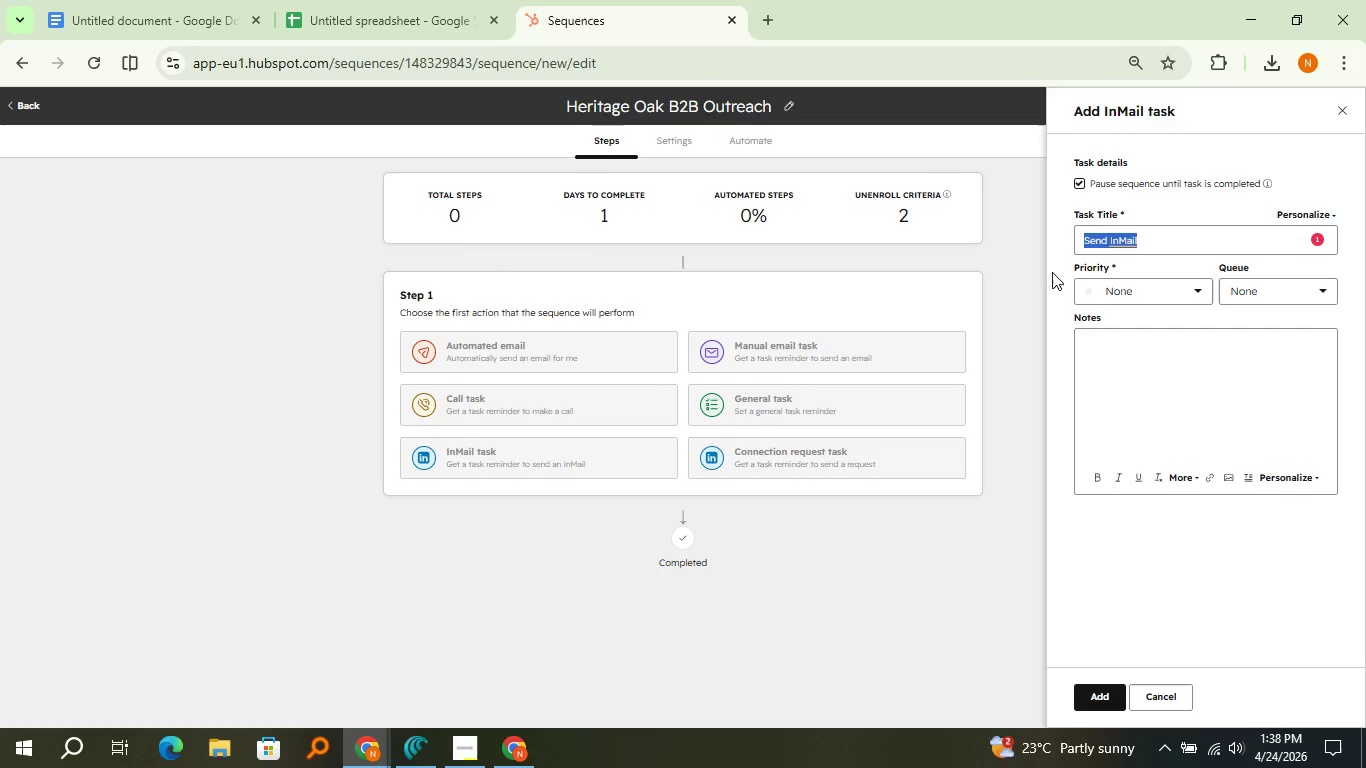 
type(Kinj)
key(Backspace)
type(kedIn)
 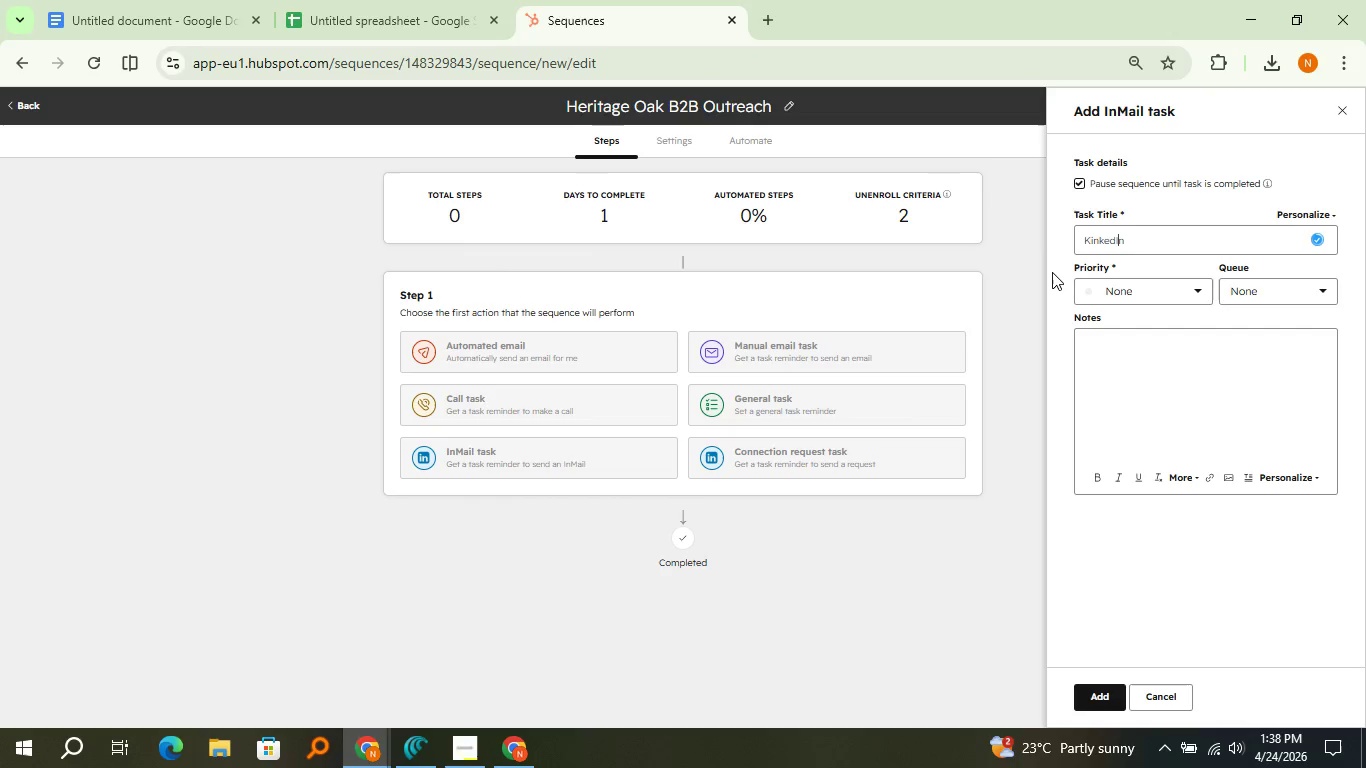 
hold_key(key=ArrowLeft, duration=0.7)
 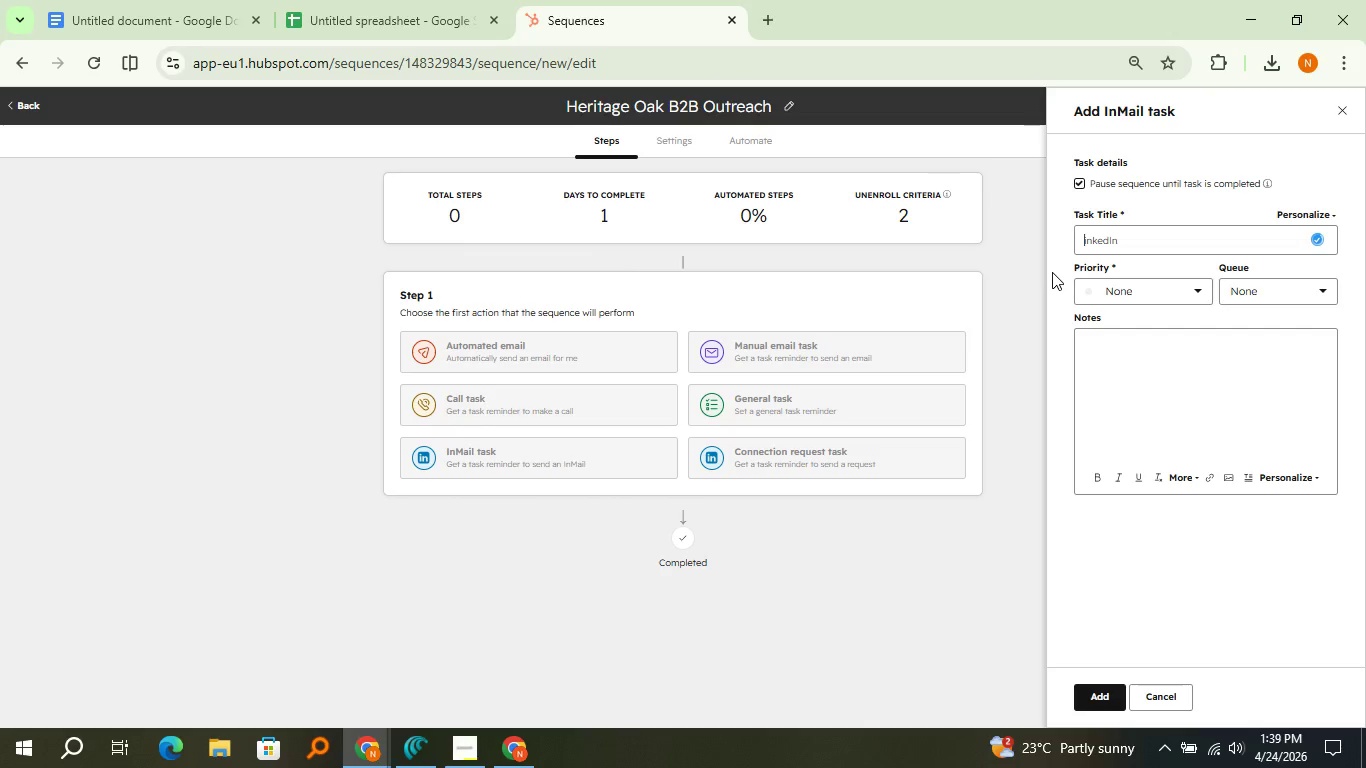 
type([Delete]L Send message: The Hook)
 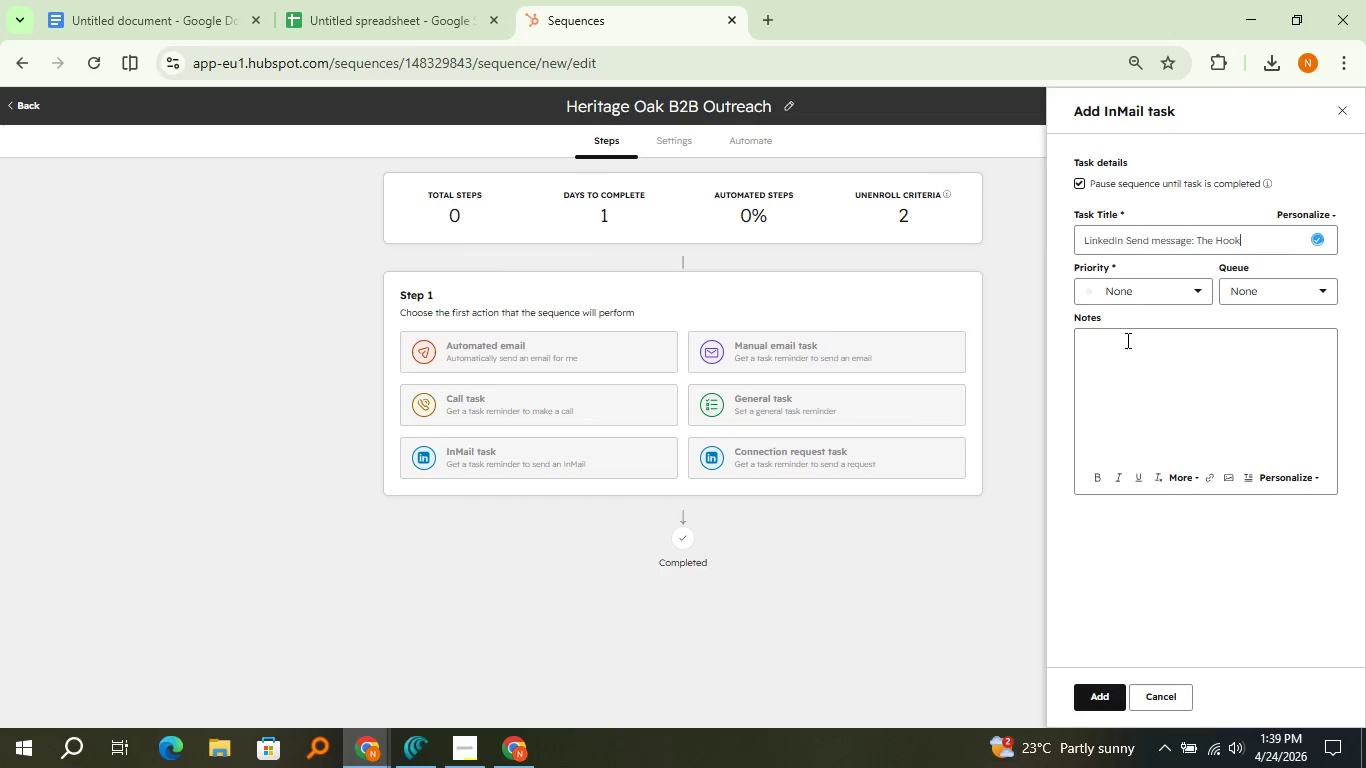 
 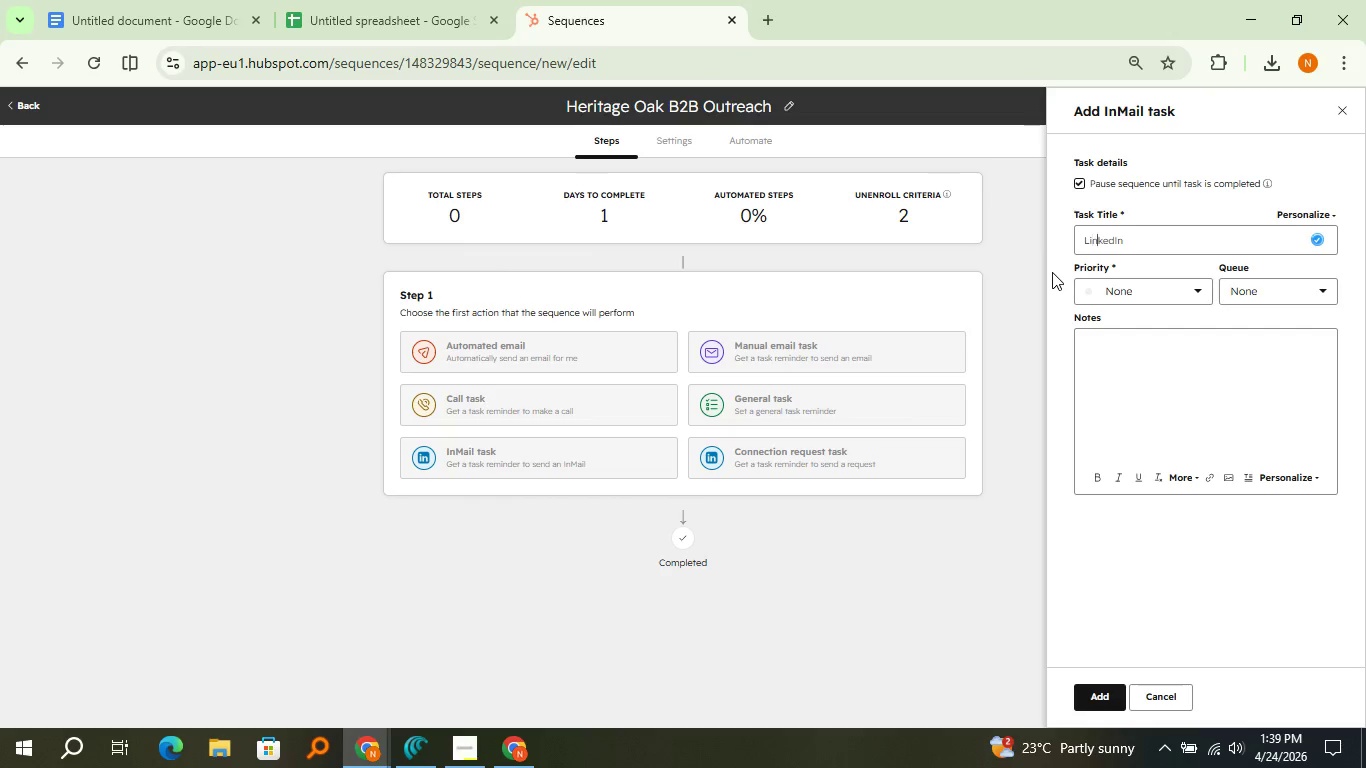 
hold_key(key=ArrowRight, duration=0.8)
 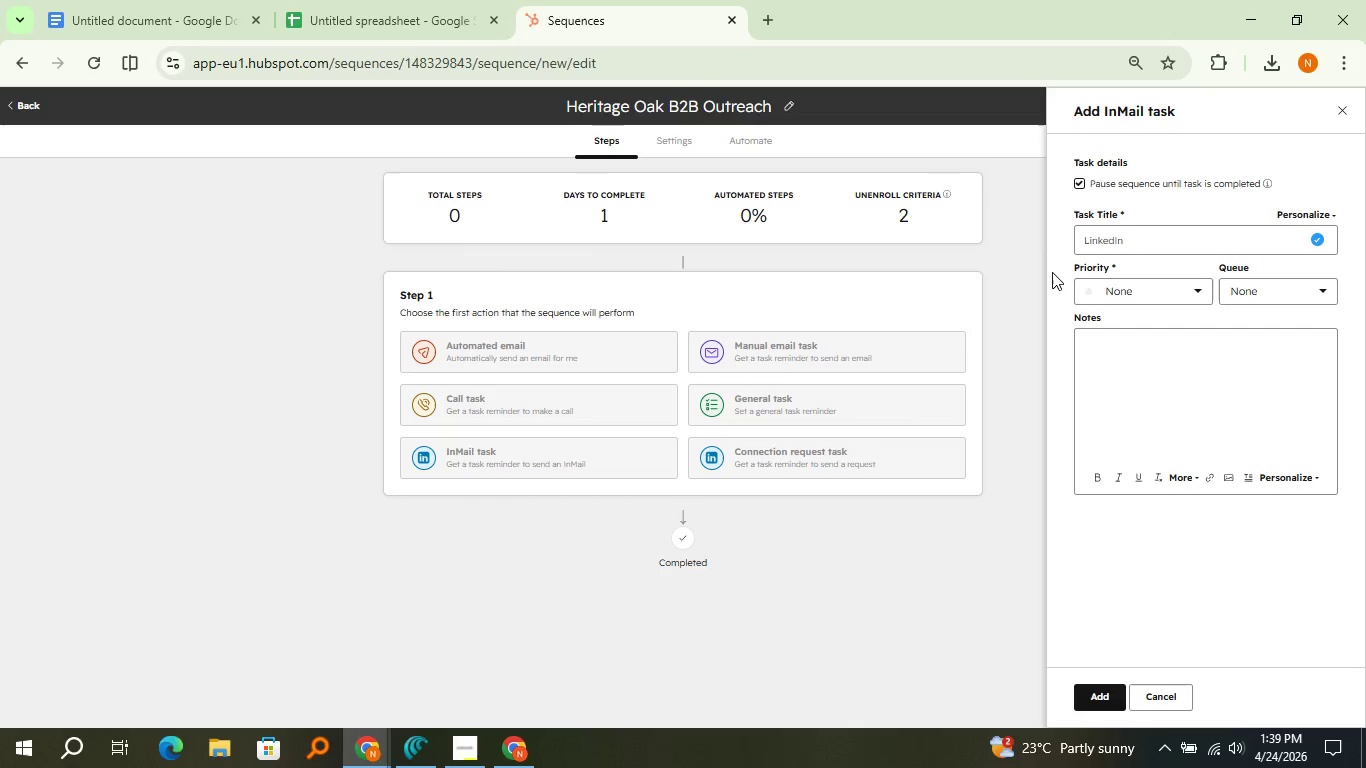 
left_click([1148, 351])
 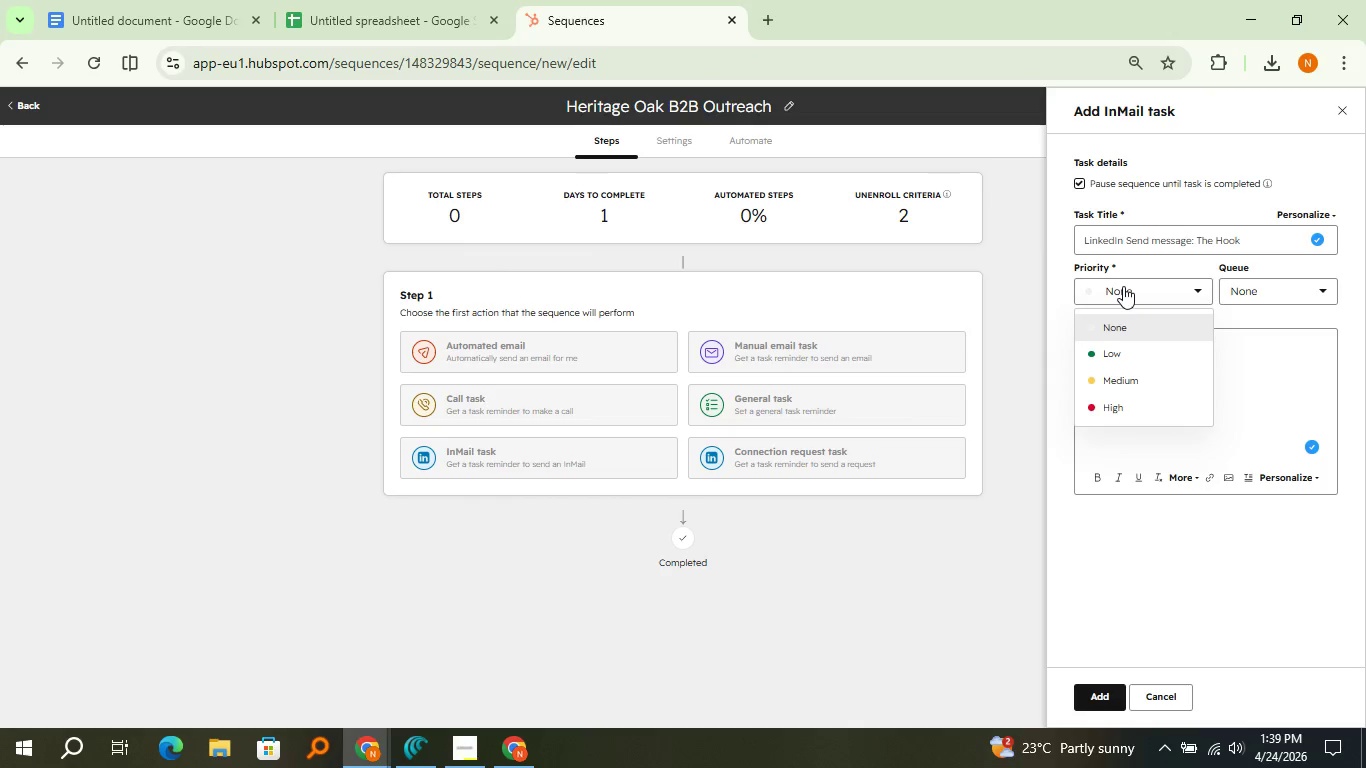 
double_click([1123, 286])
 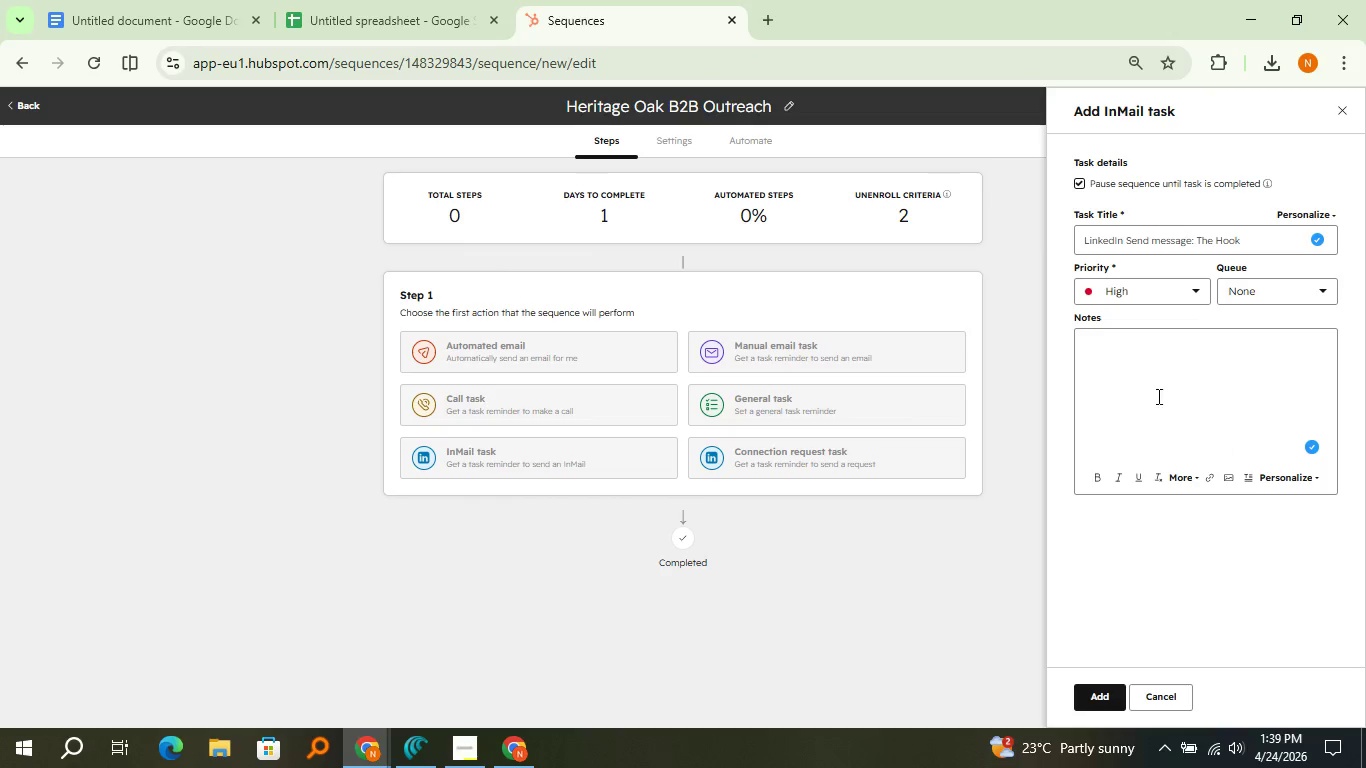 
left_click([1134, 412])
 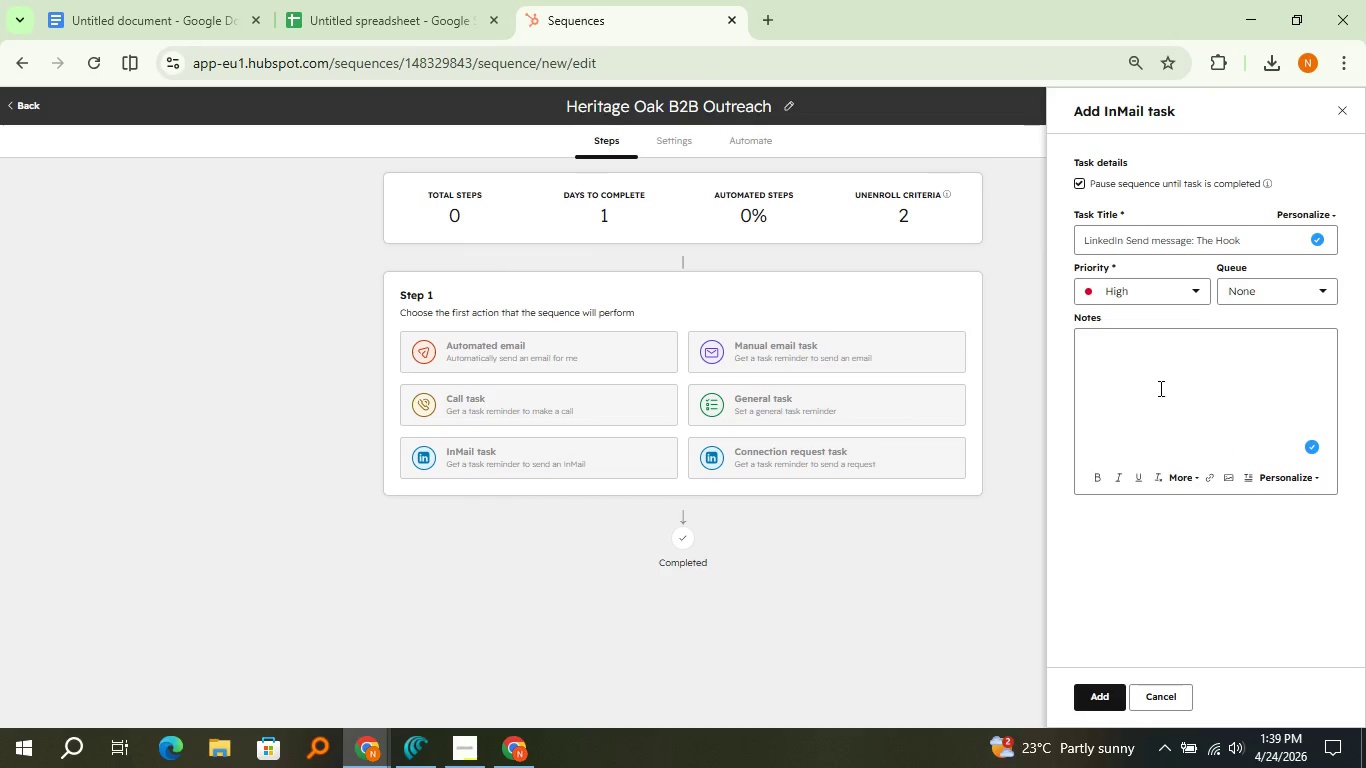 
key(Control+V)
 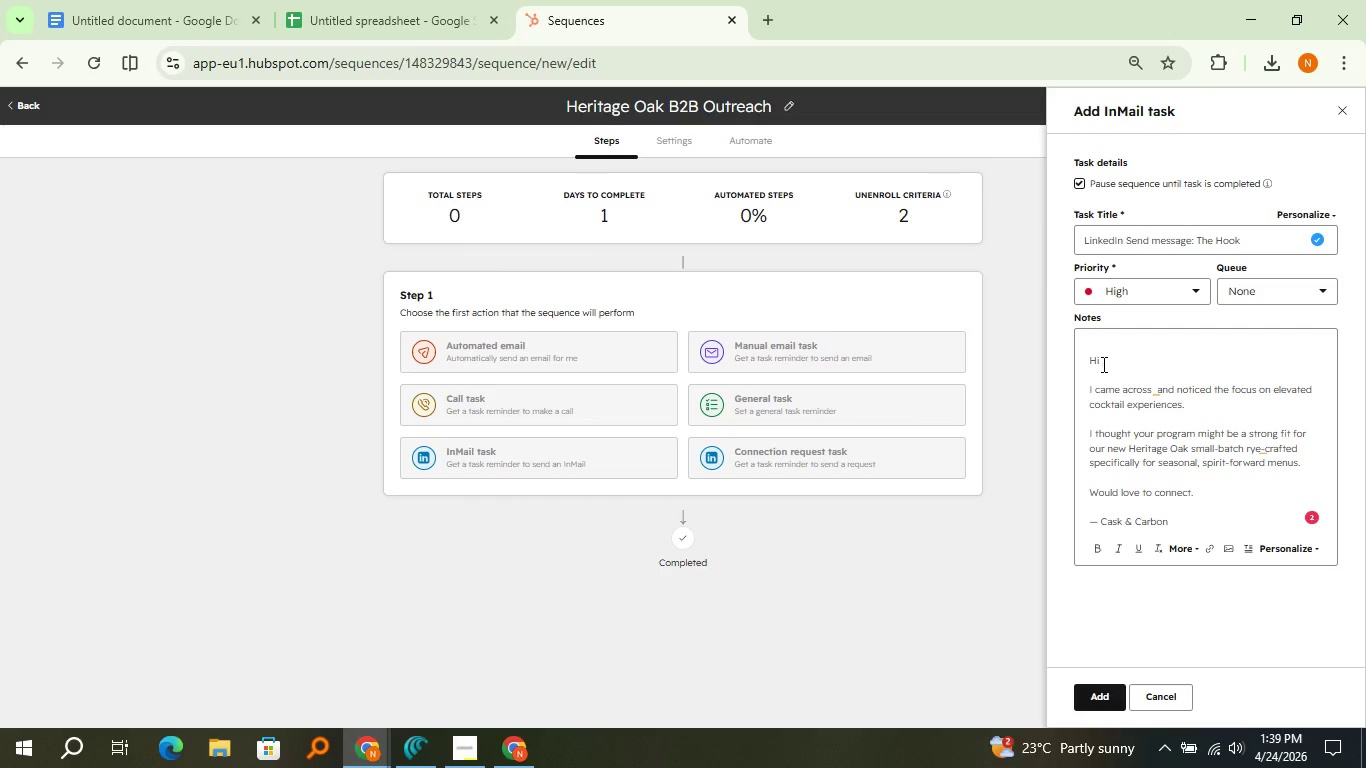 
left_click([1099, 364])
 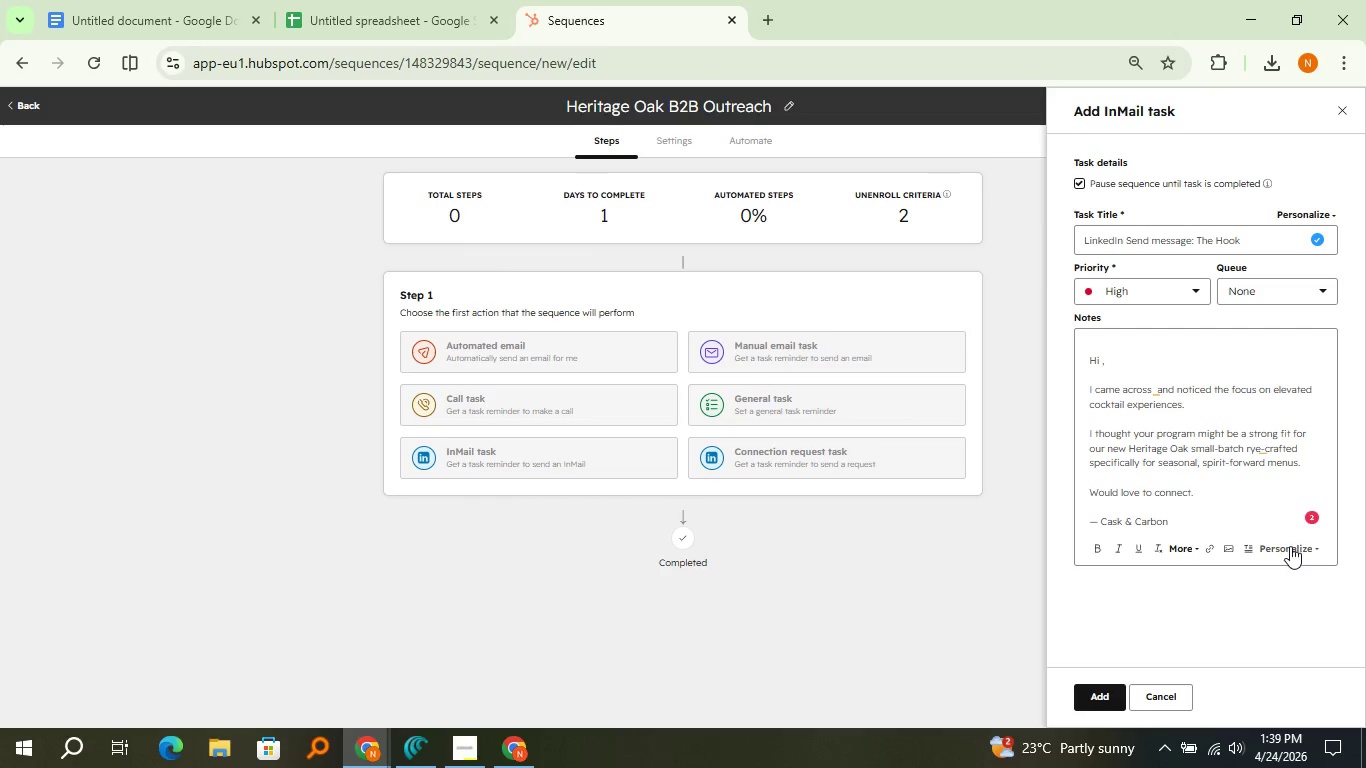 
left_click([1290, 546])
 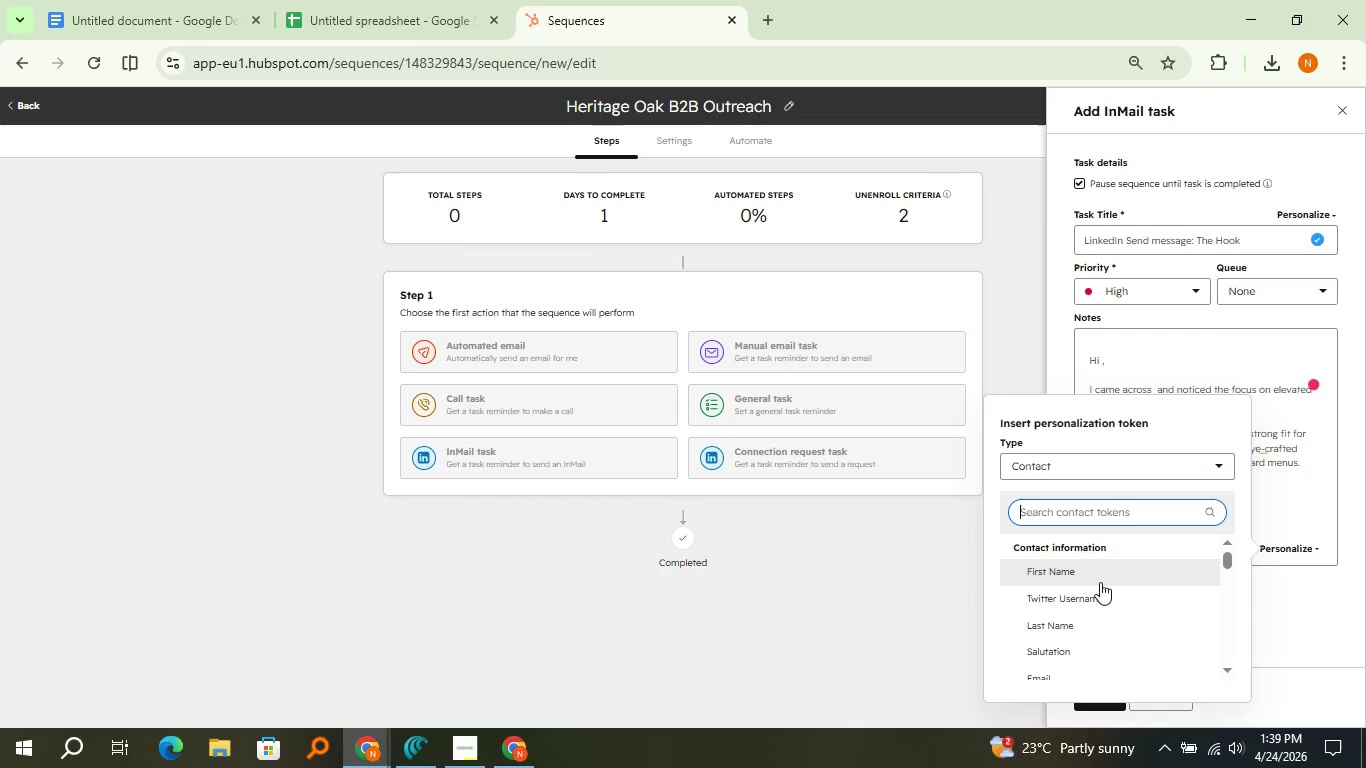 
mouse_move([1122, 551])
 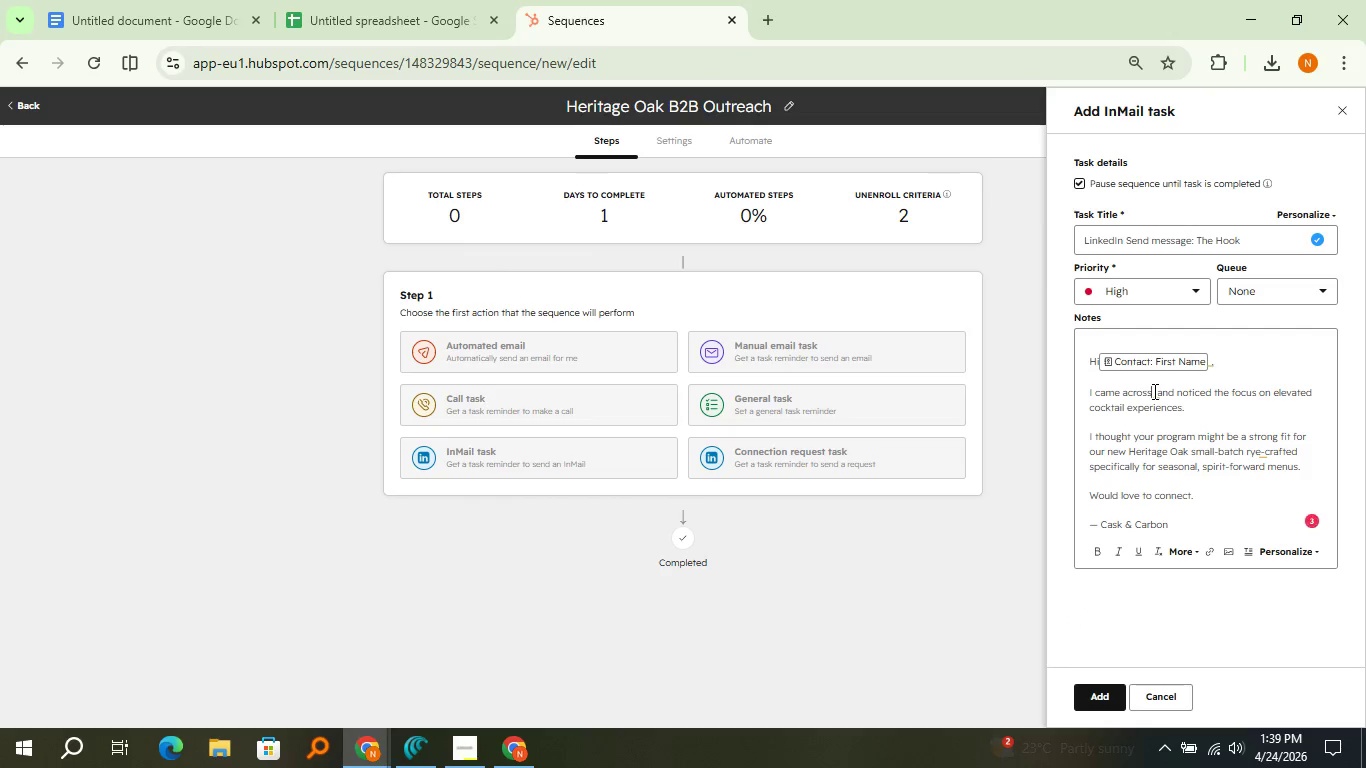 
left_click([1153, 391])
 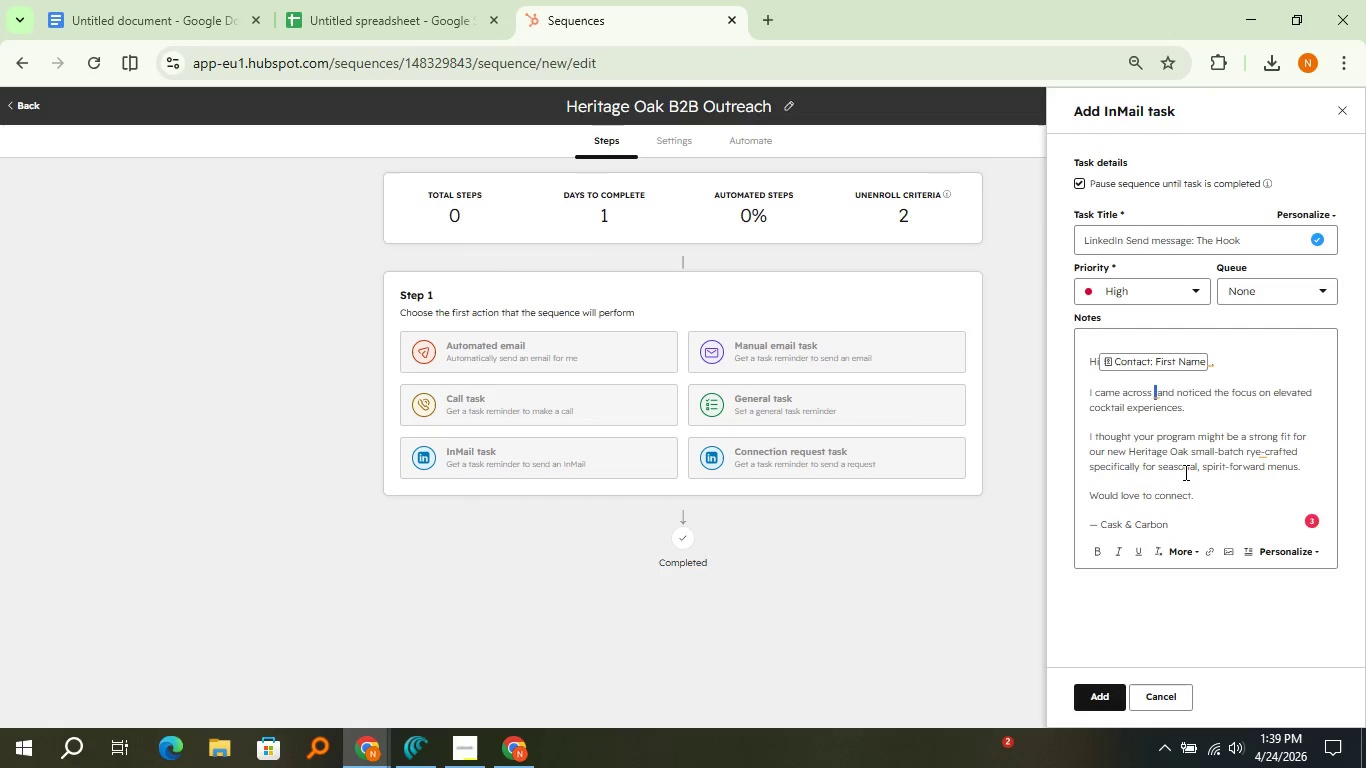 
left_click([1184, 472])
 